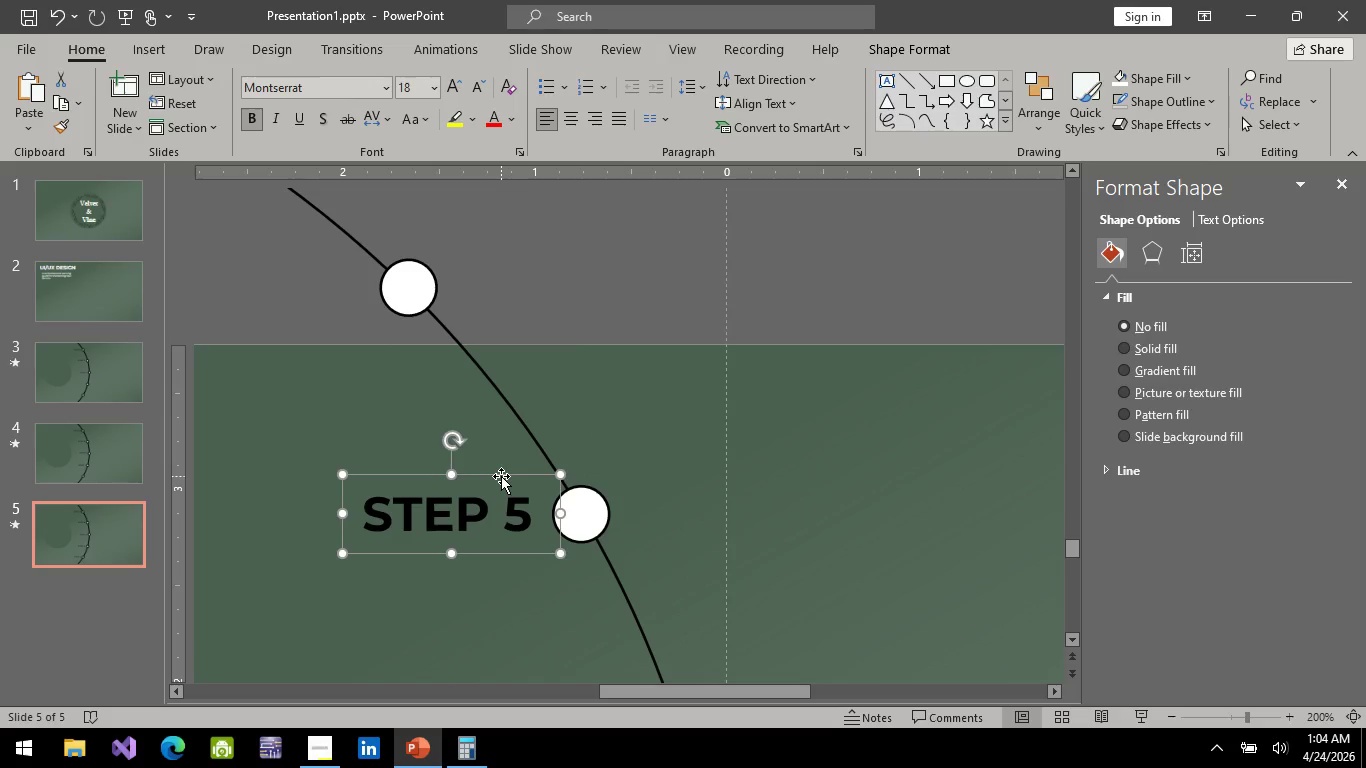 
left_click([499, 476])
 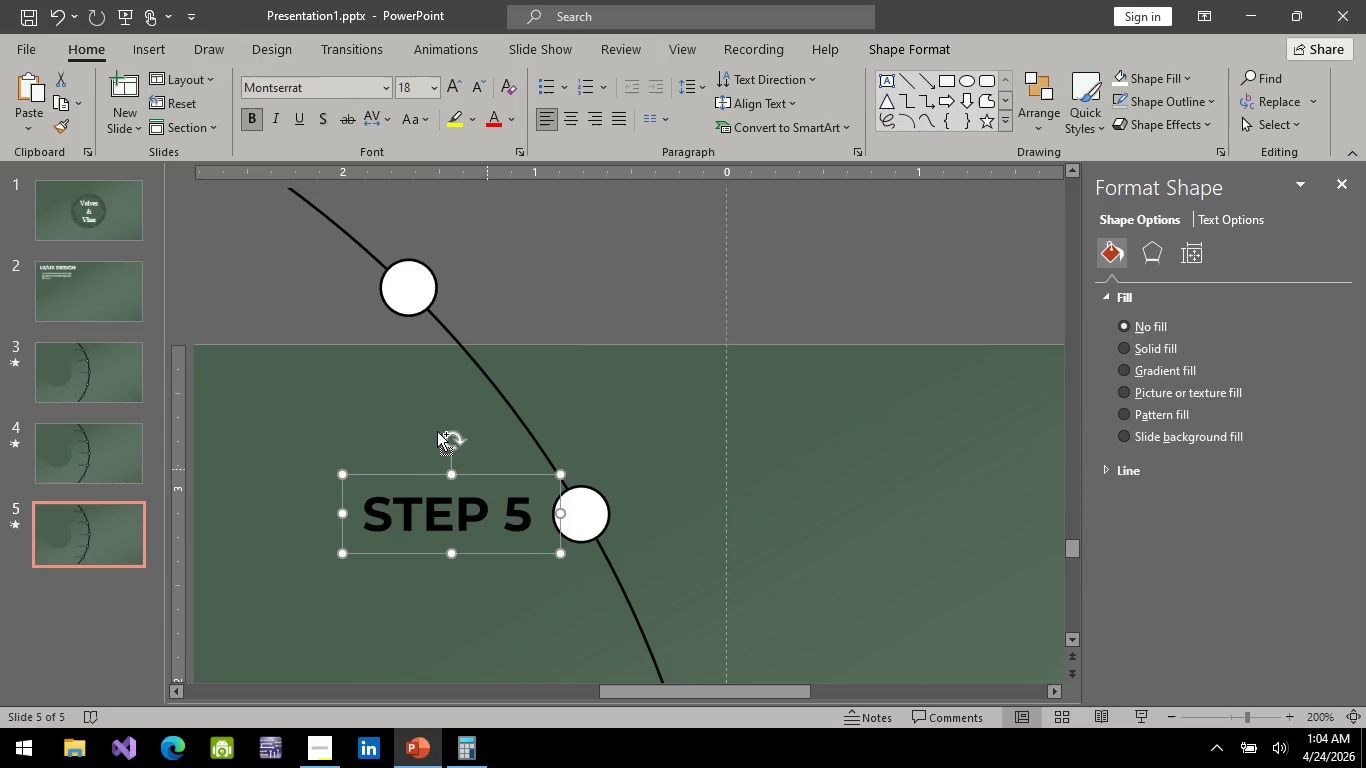 
key(Control+C)
 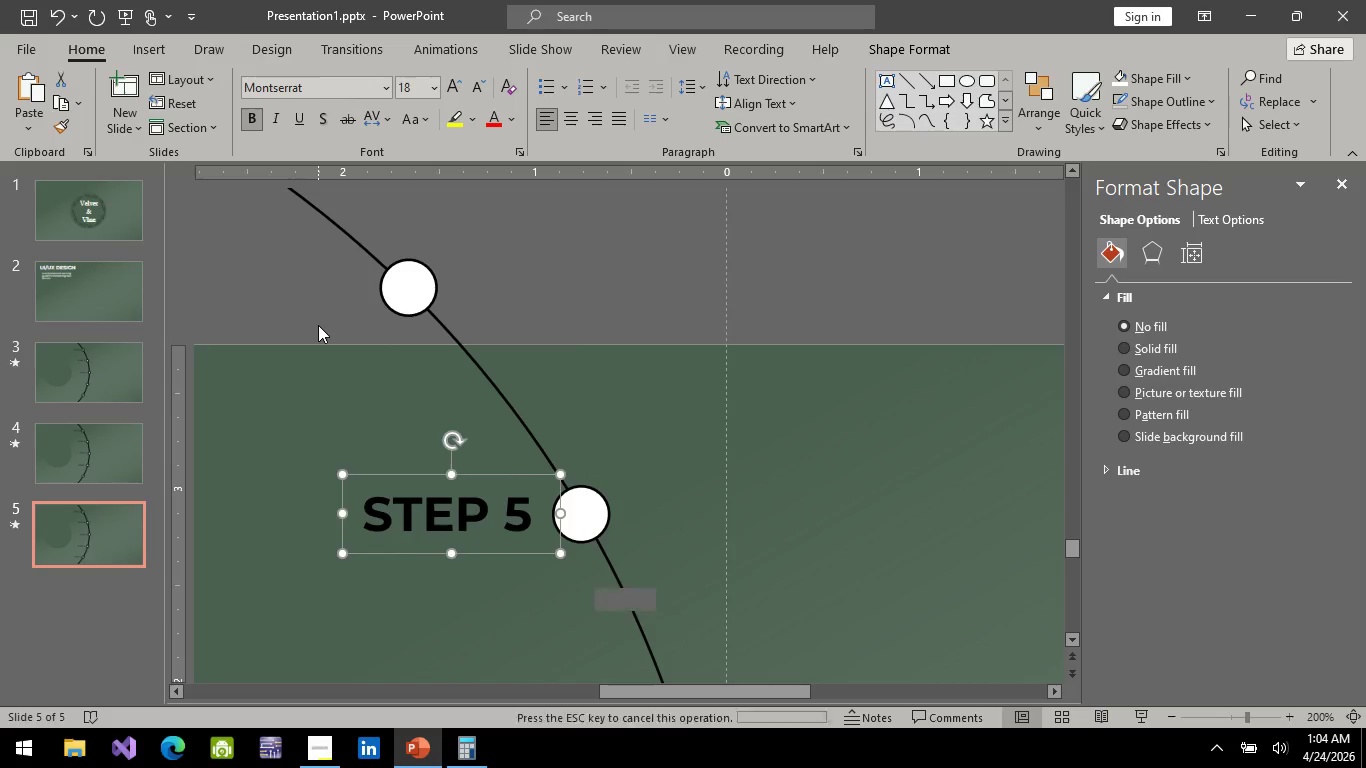 
key(Control+V)
 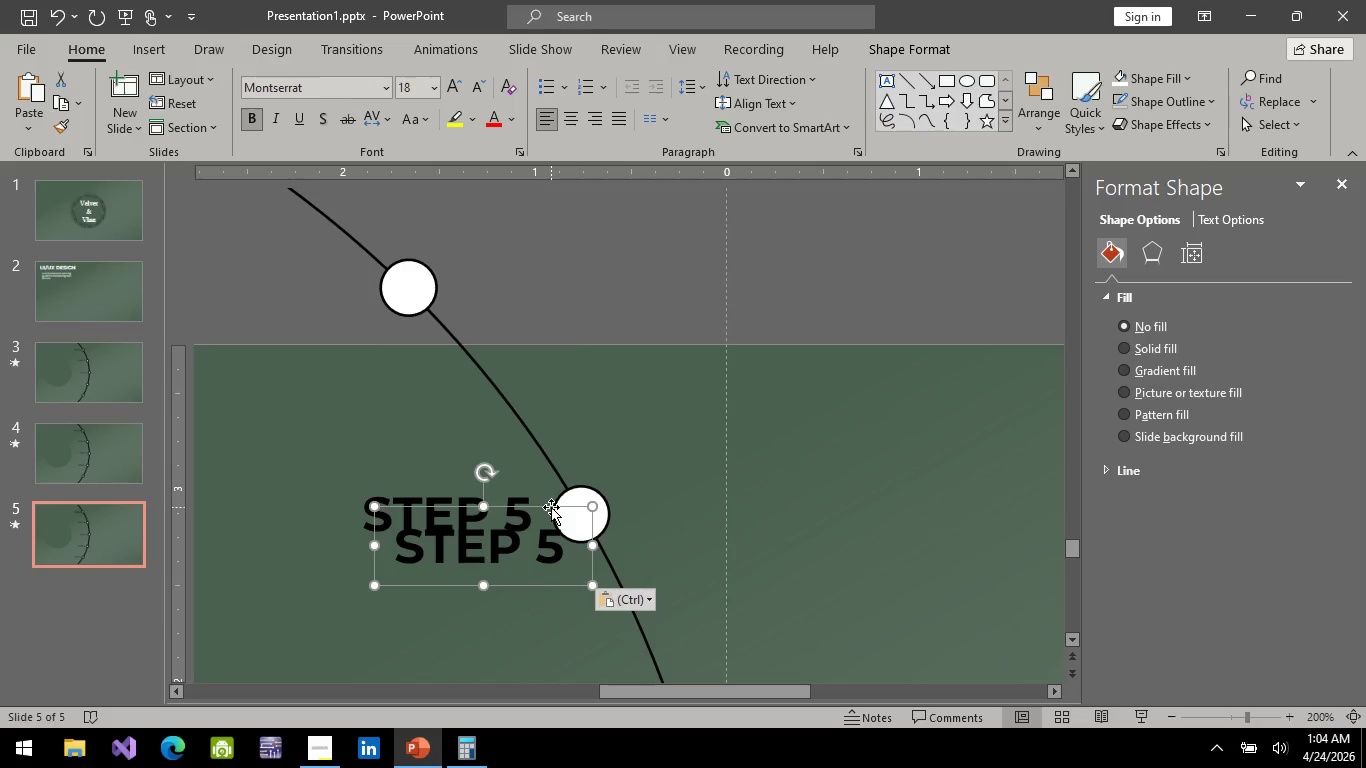 
left_click_drag(start_coordinate=[551, 507], to_coordinate=[333, 248])
 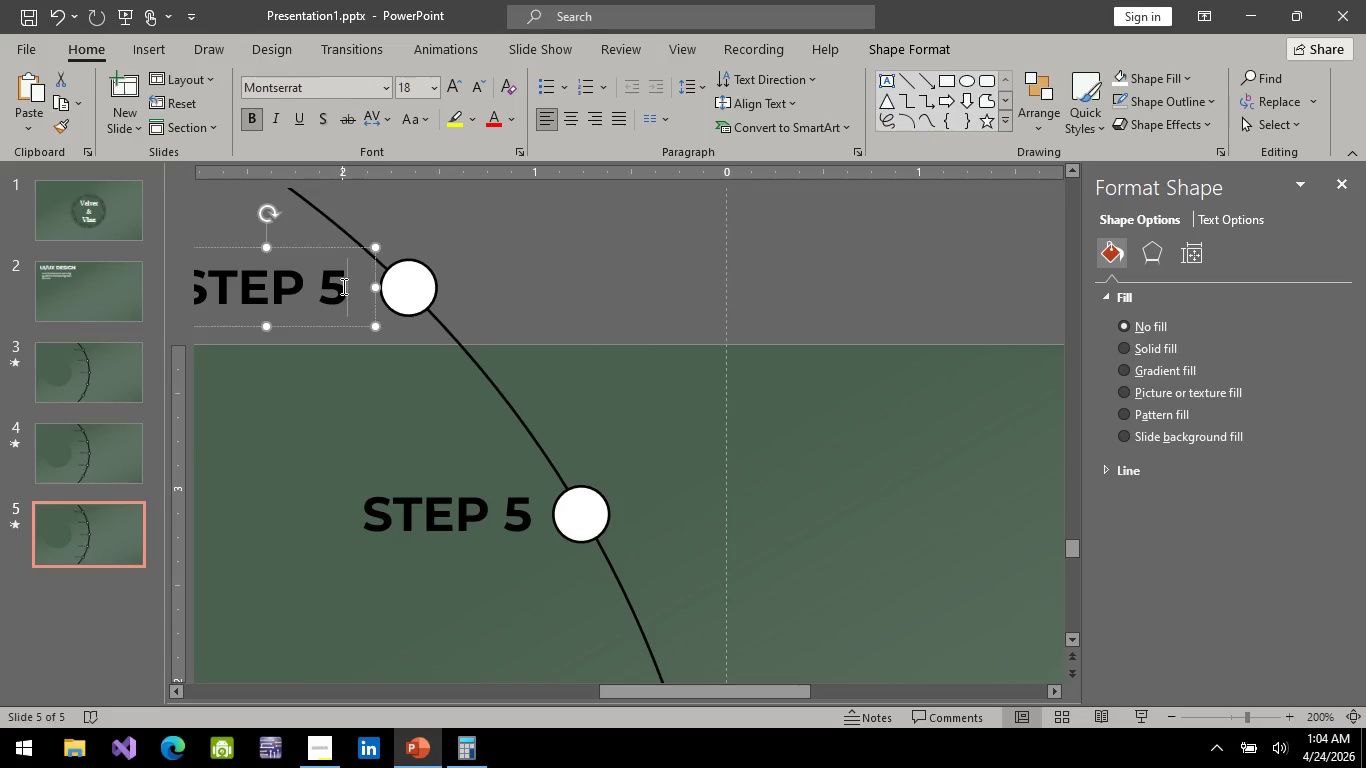 
left_click([342, 286])
 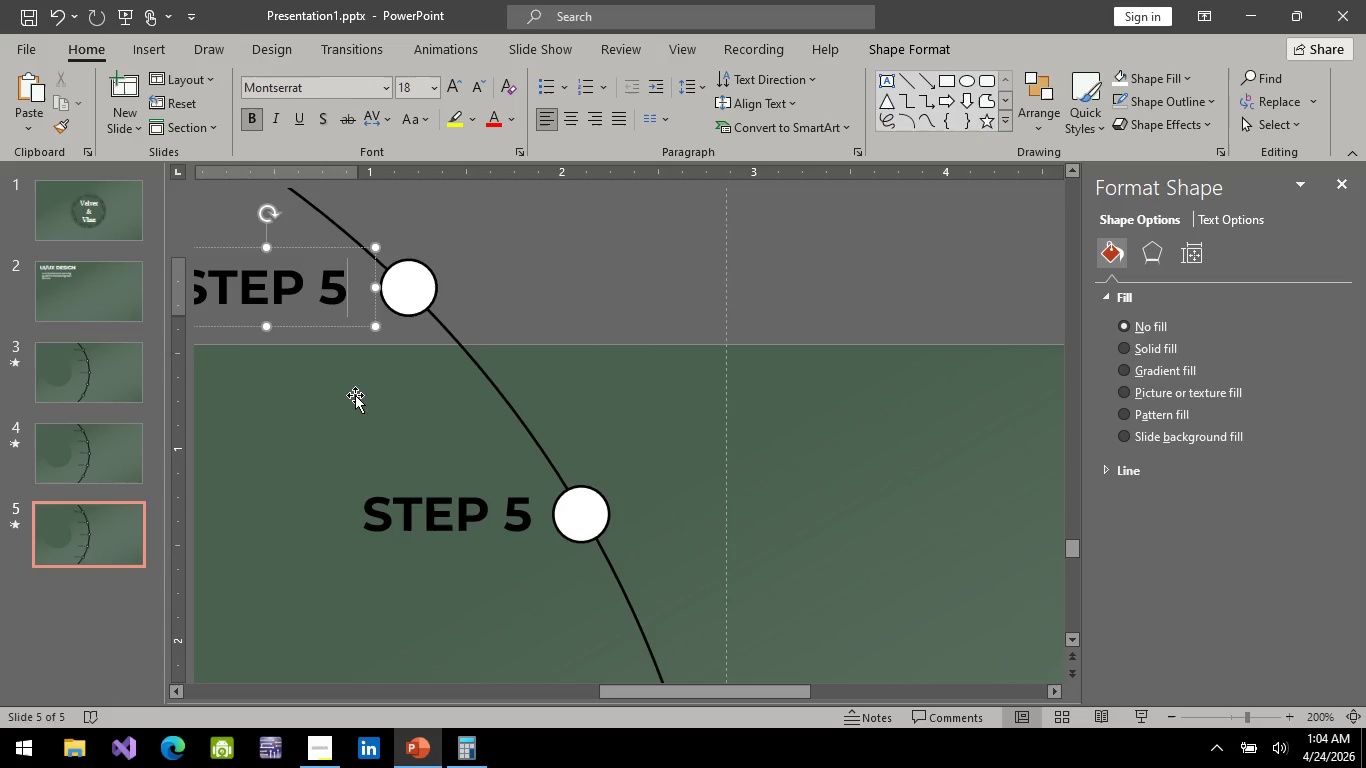 
key(Backspace)
 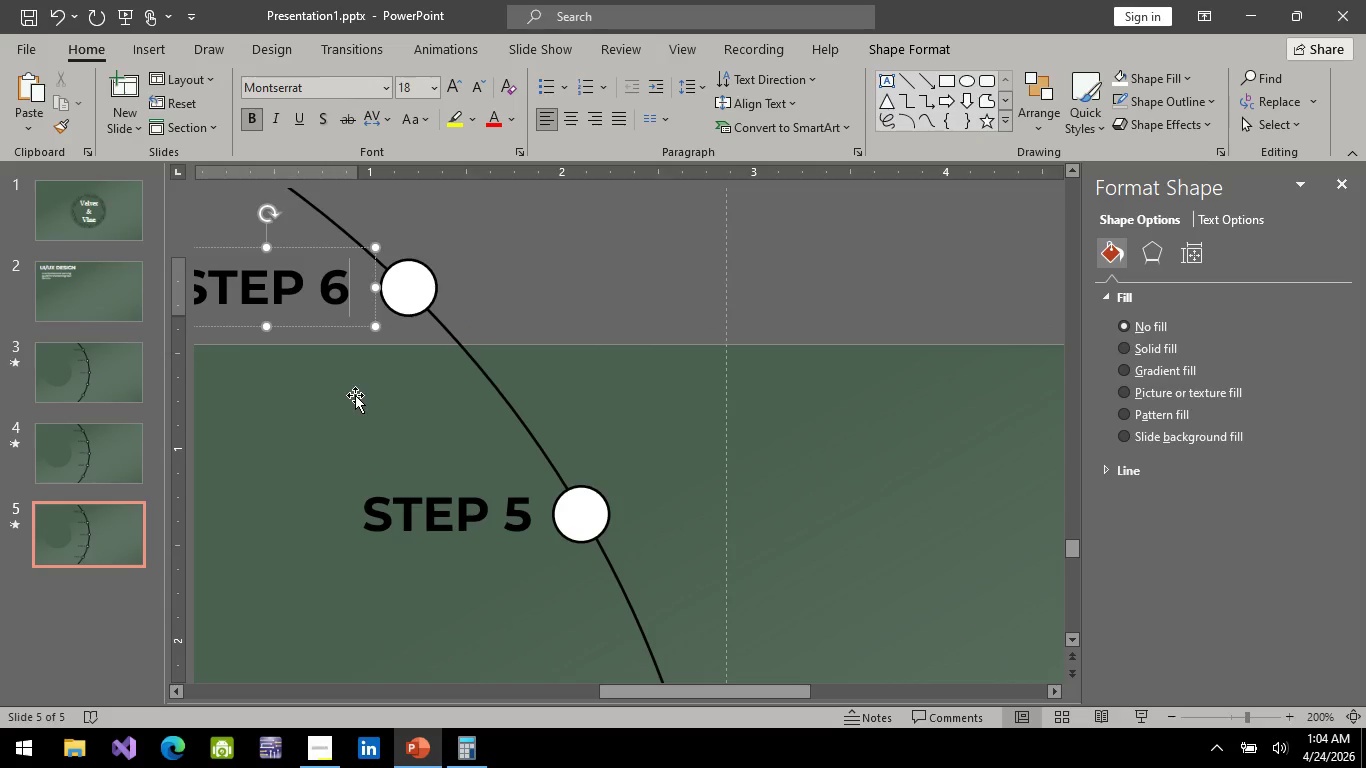 
key(6)
 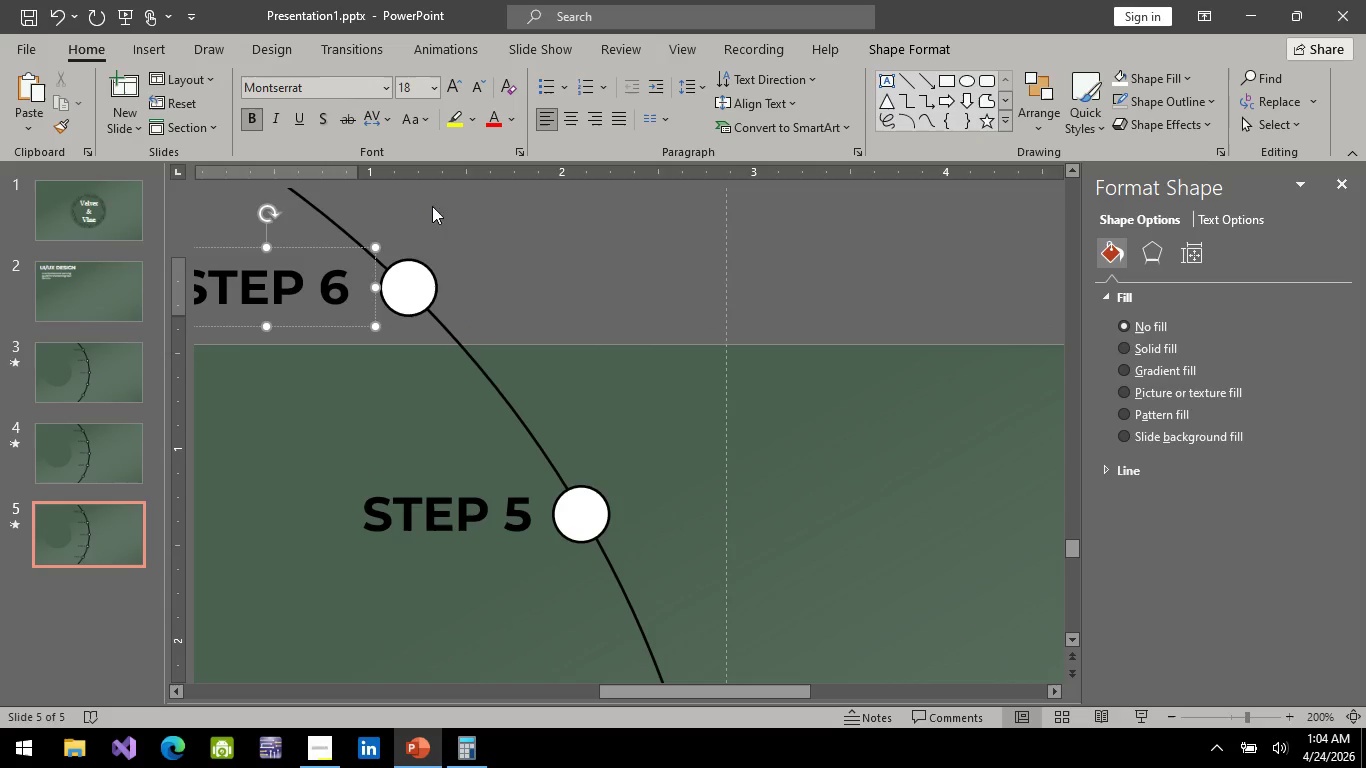 
left_click([531, 283])
 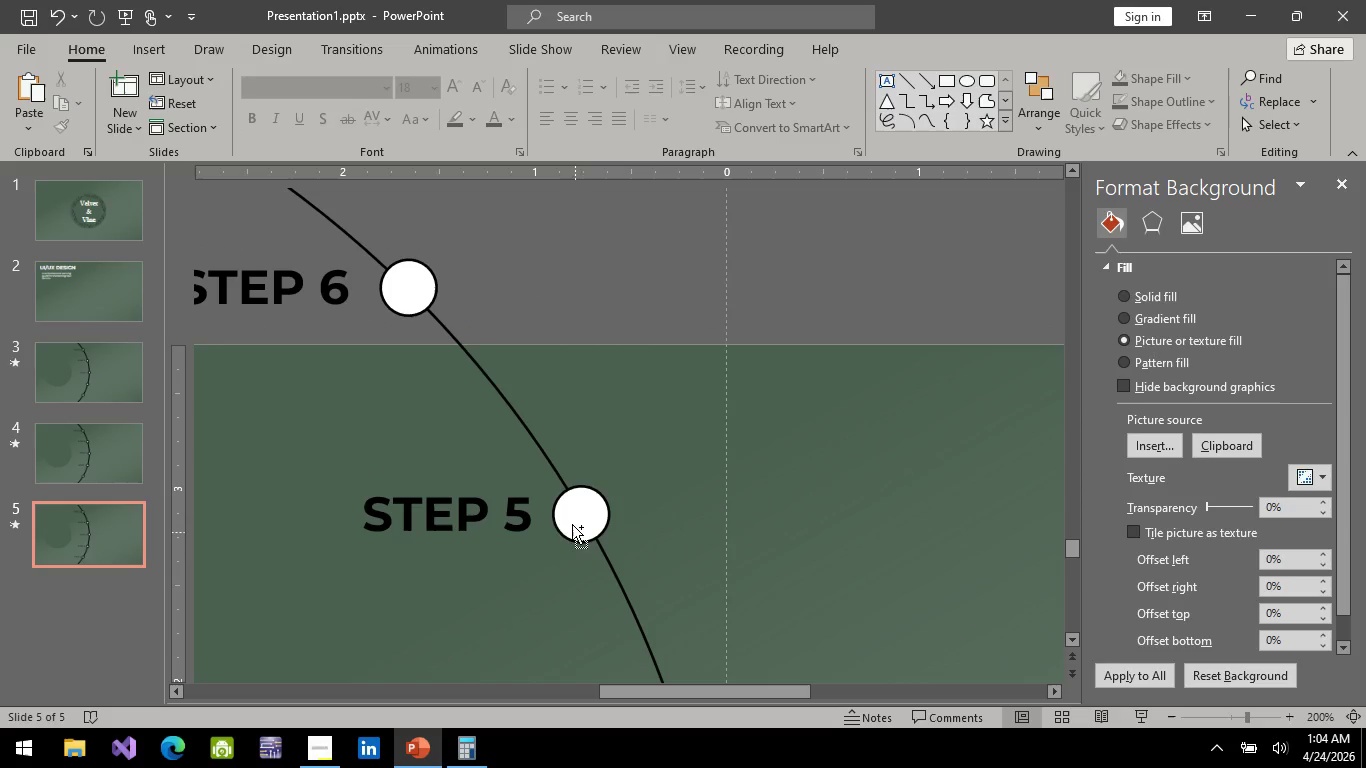 
hold_key(key=ControlLeft, duration=0.48)
scroll: coordinate [562, 526], scroll_direction: down, amount: 26.0
 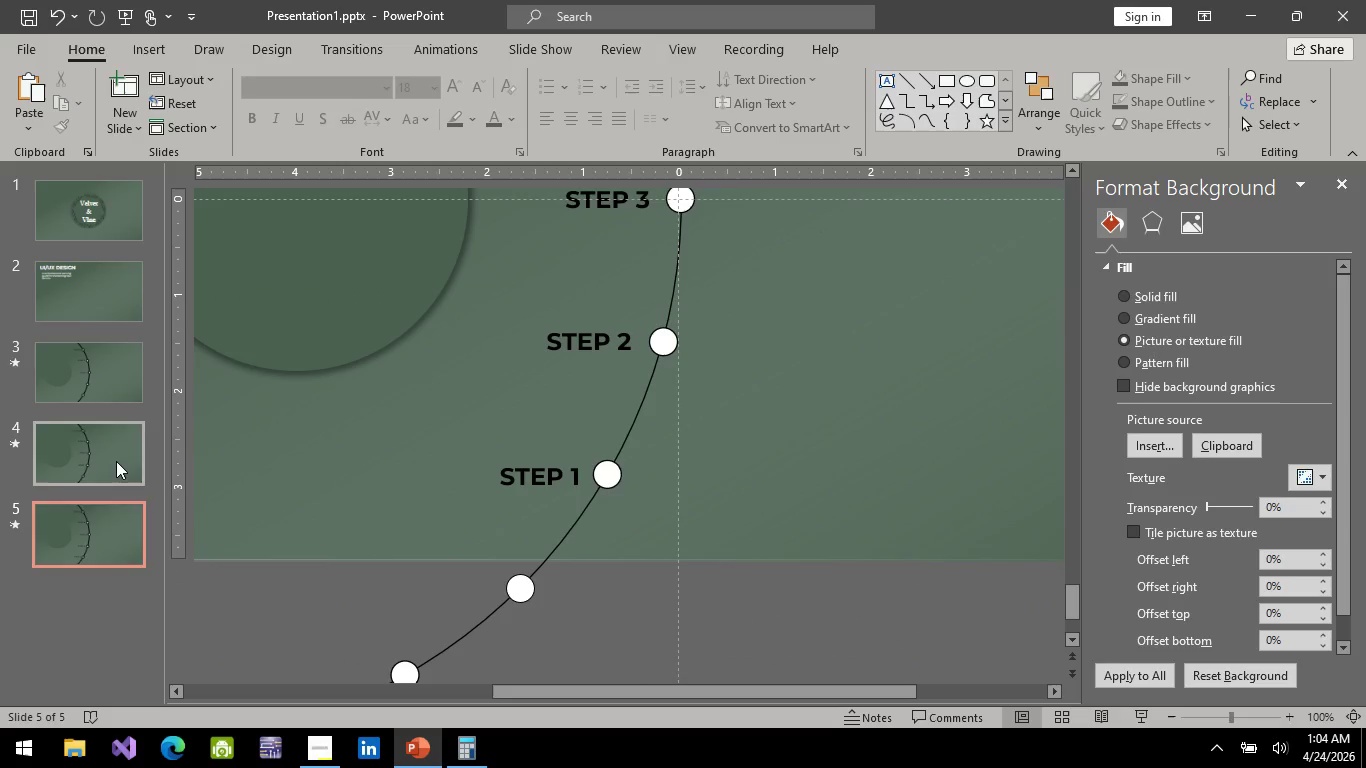 
left_click([116, 461])
 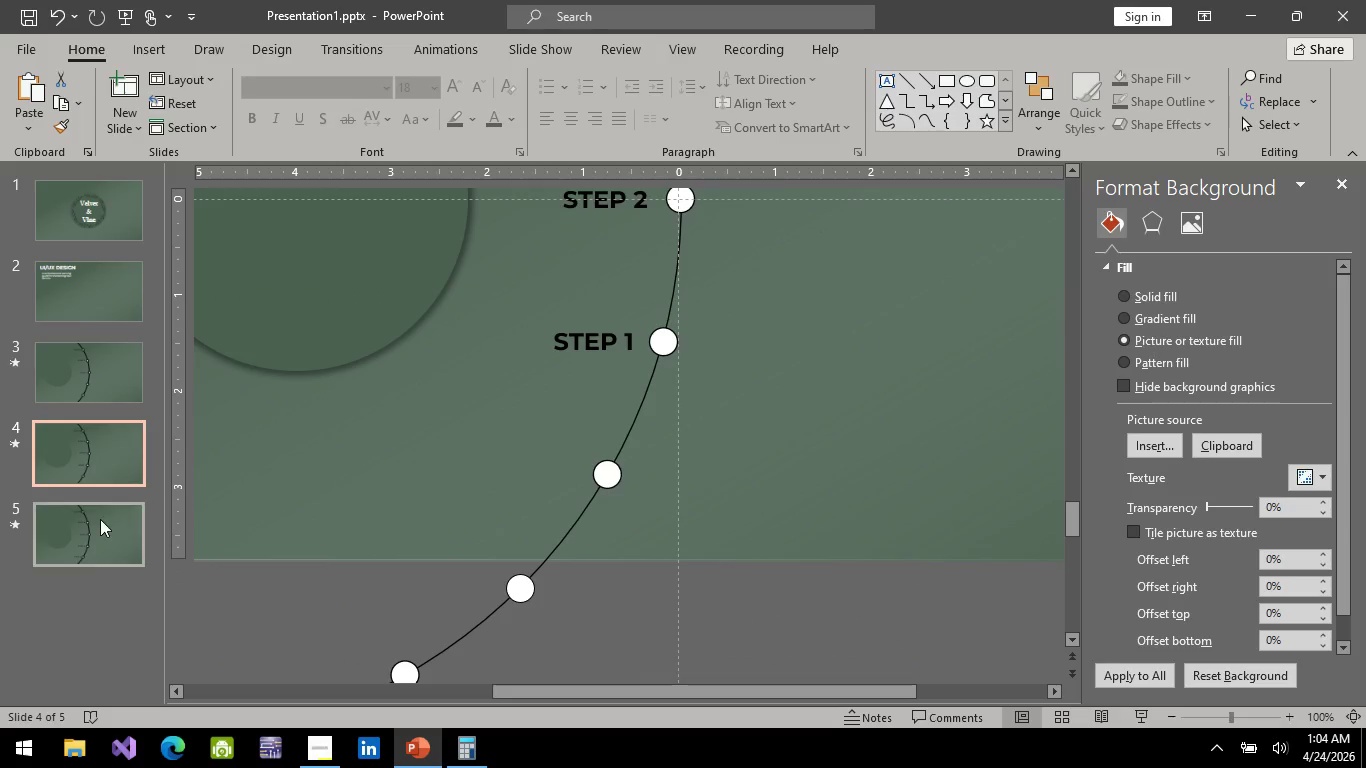 
left_click([100, 521])
 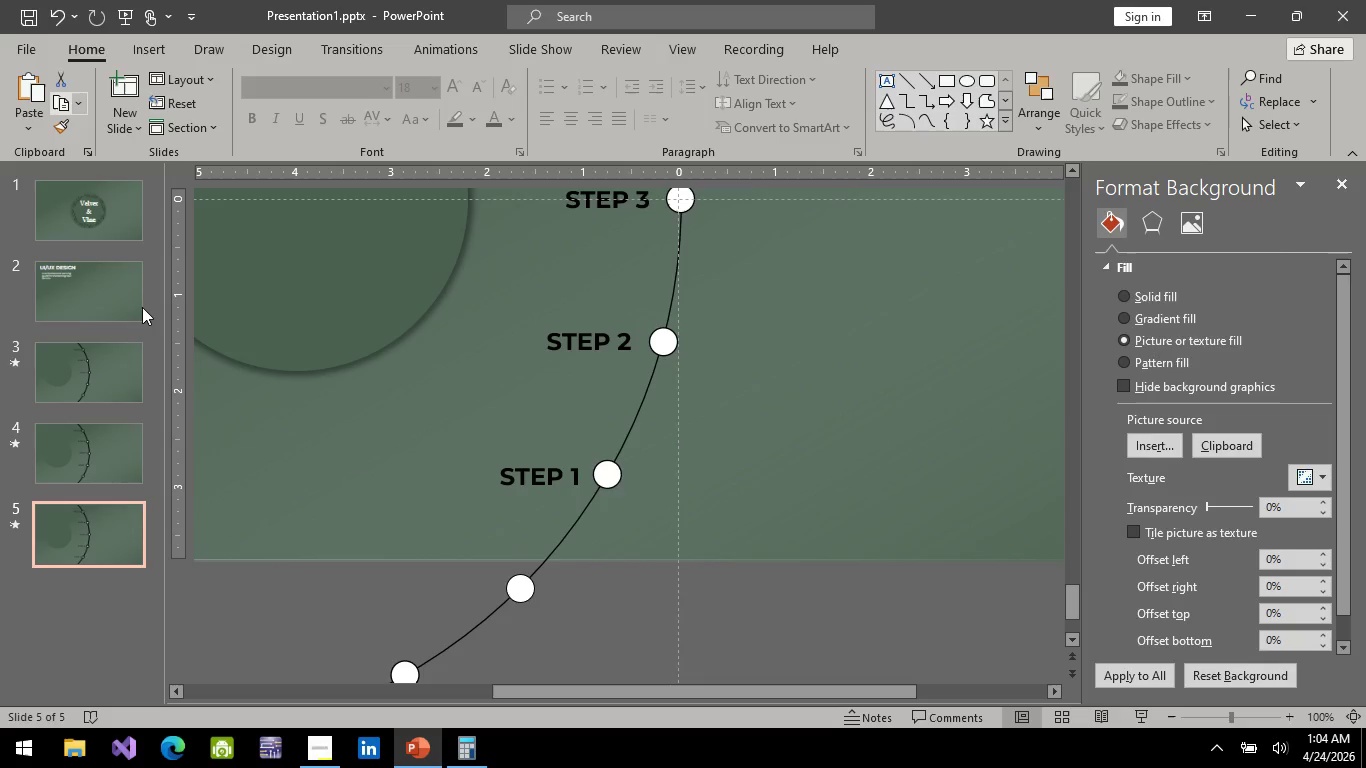 
scroll: coordinate [94, 484], scroll_direction: up, amount: 1.0
 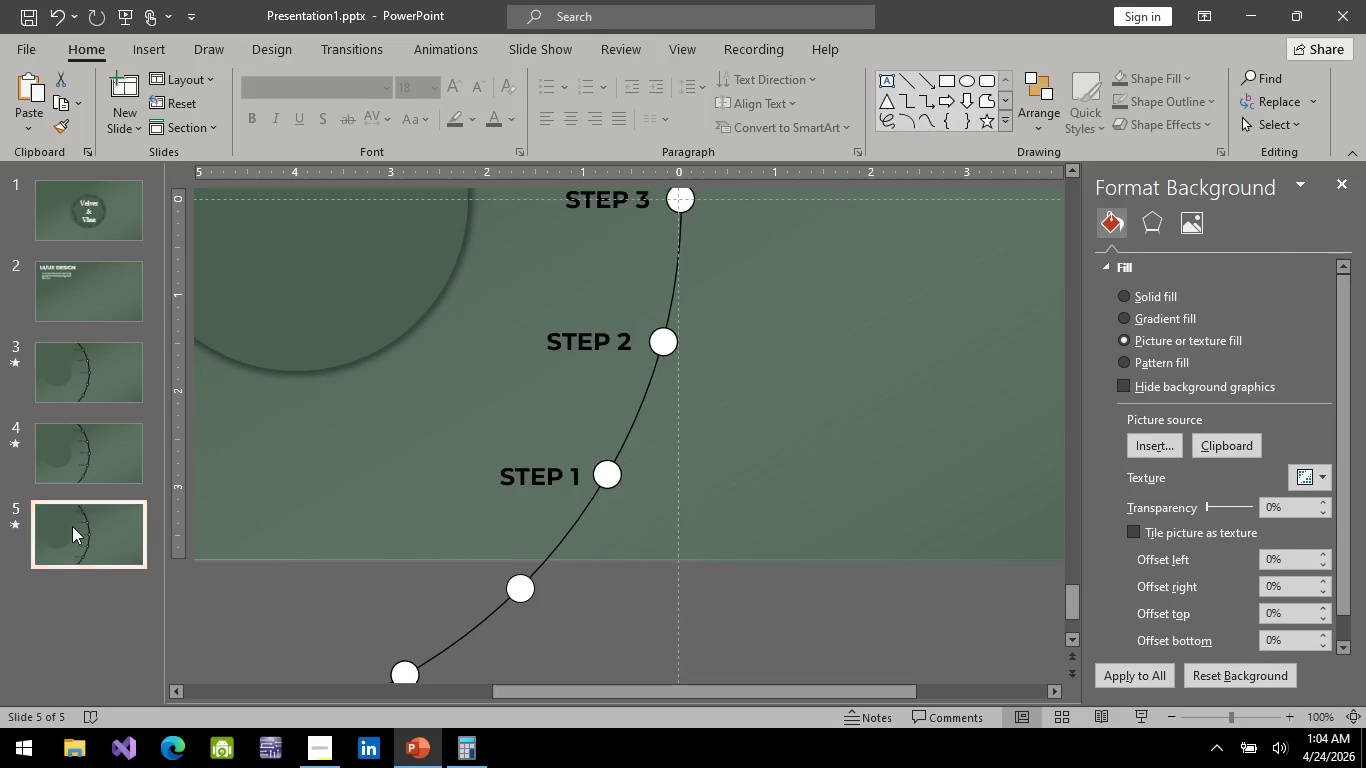 
left_click([74, 531])
 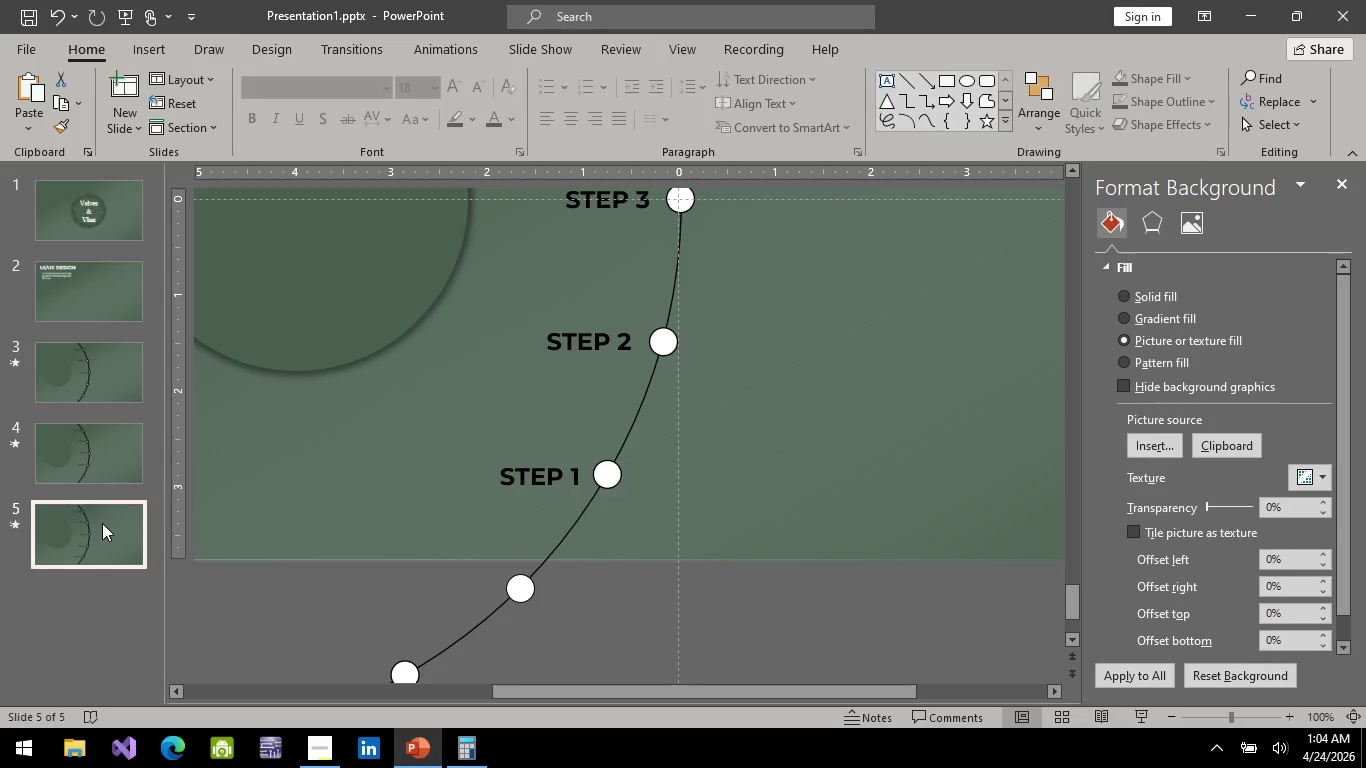 
right_click([102, 523])
 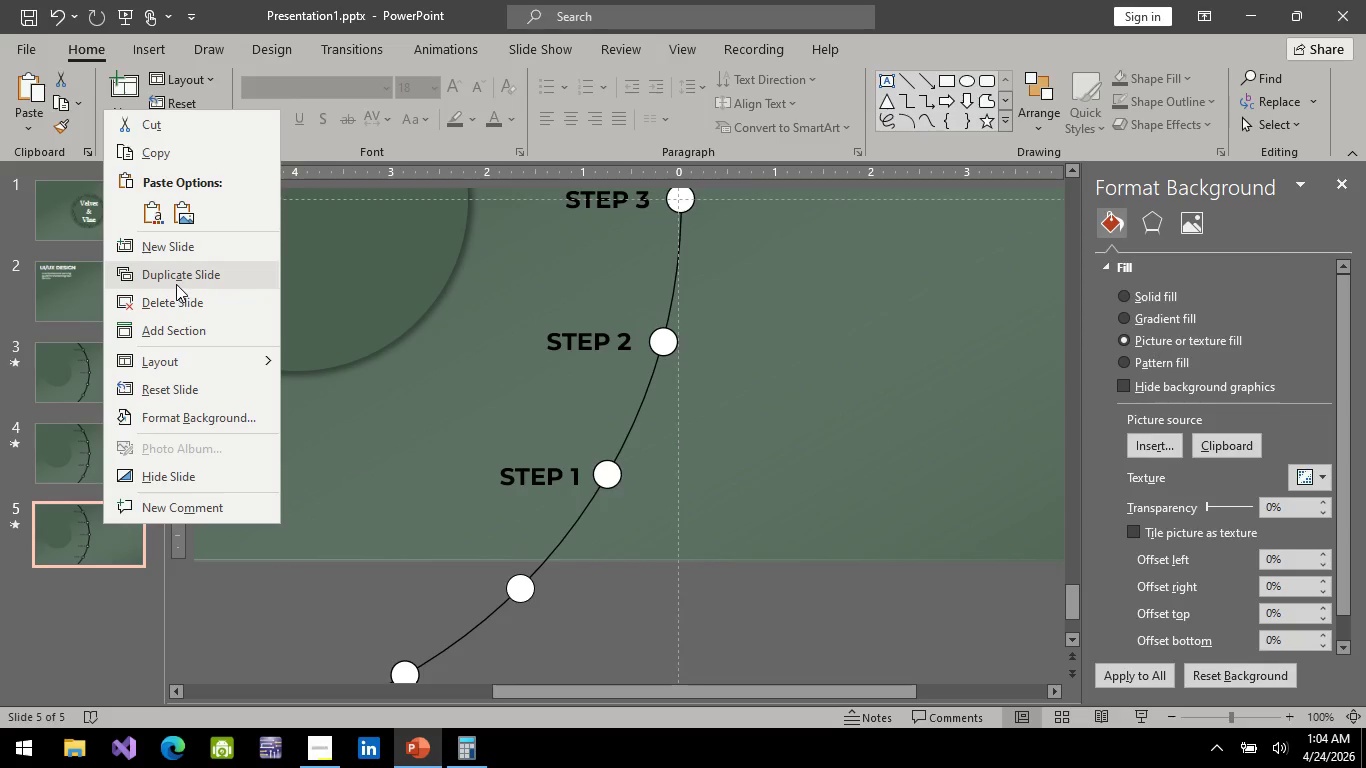 
left_click([177, 284])
 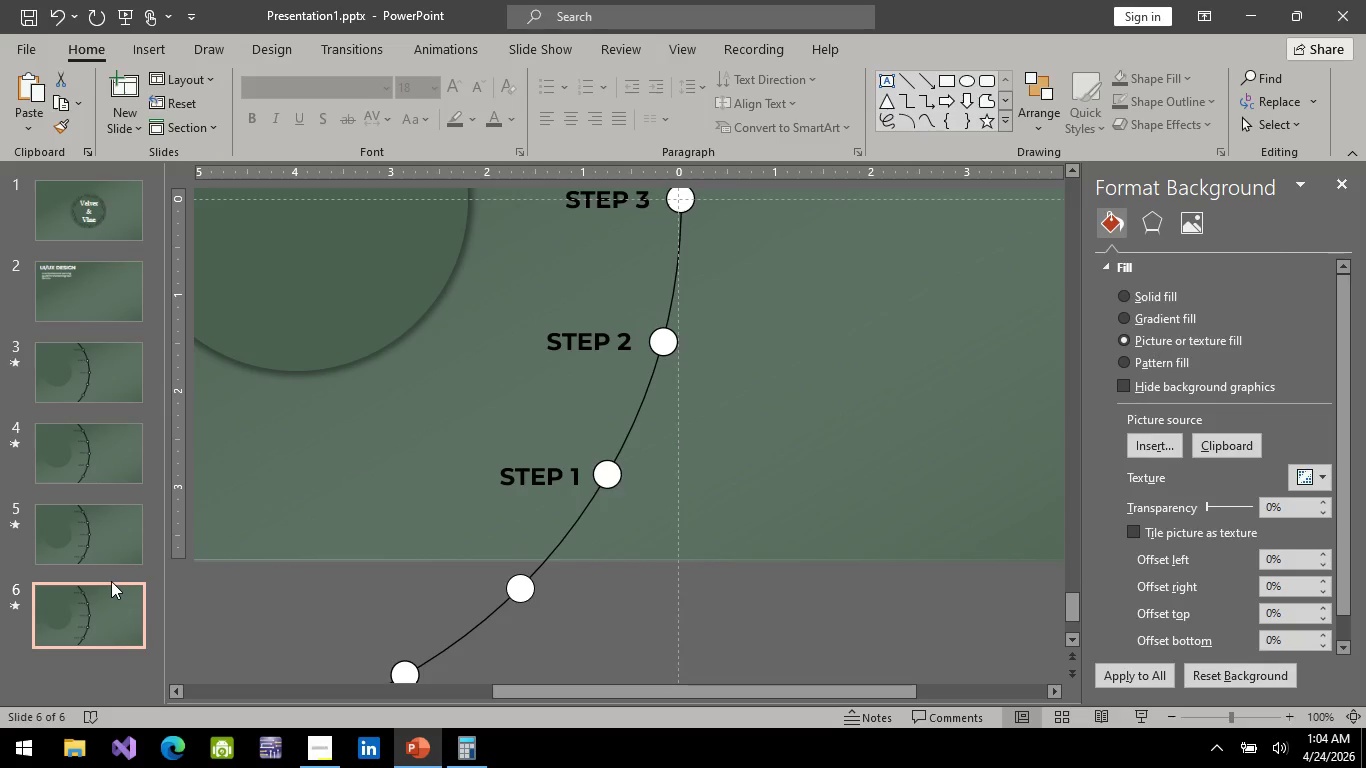 
left_click([104, 594])
 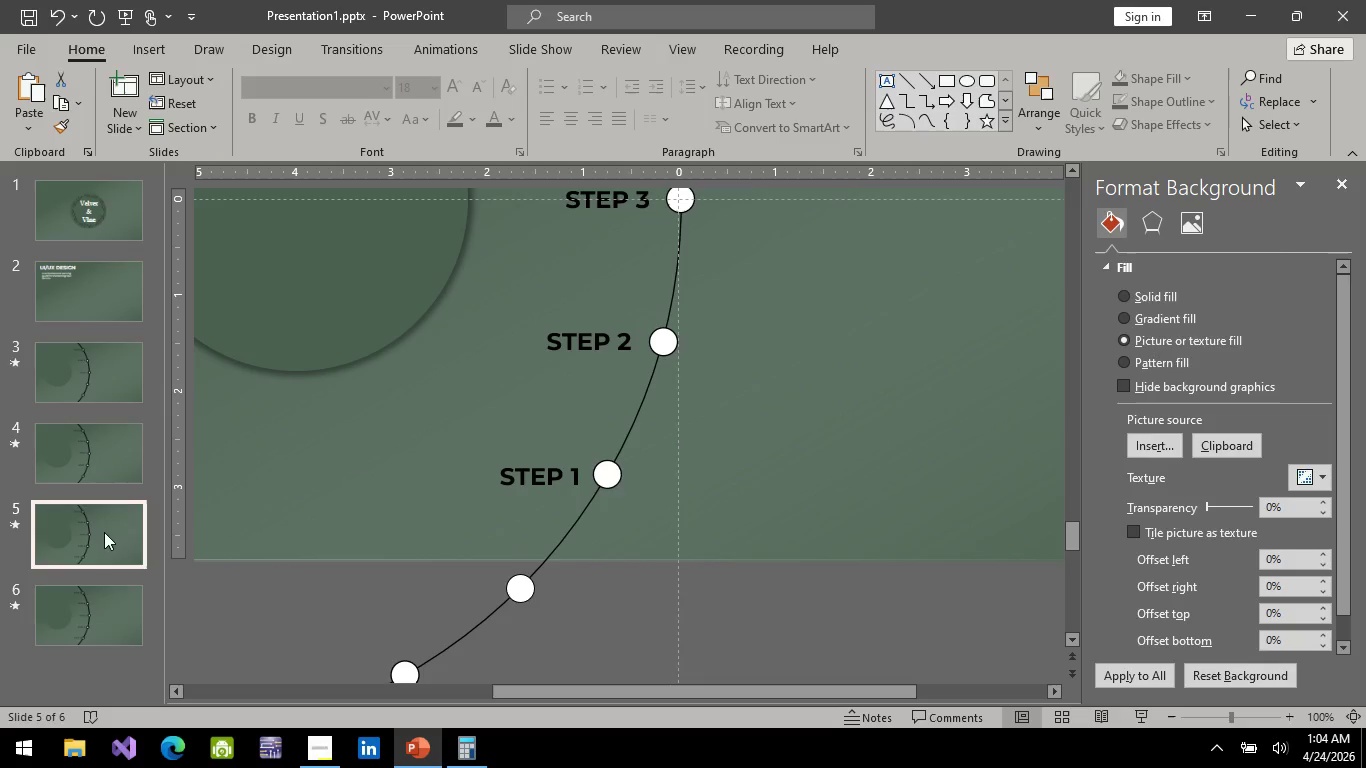 
double_click([105, 615])
 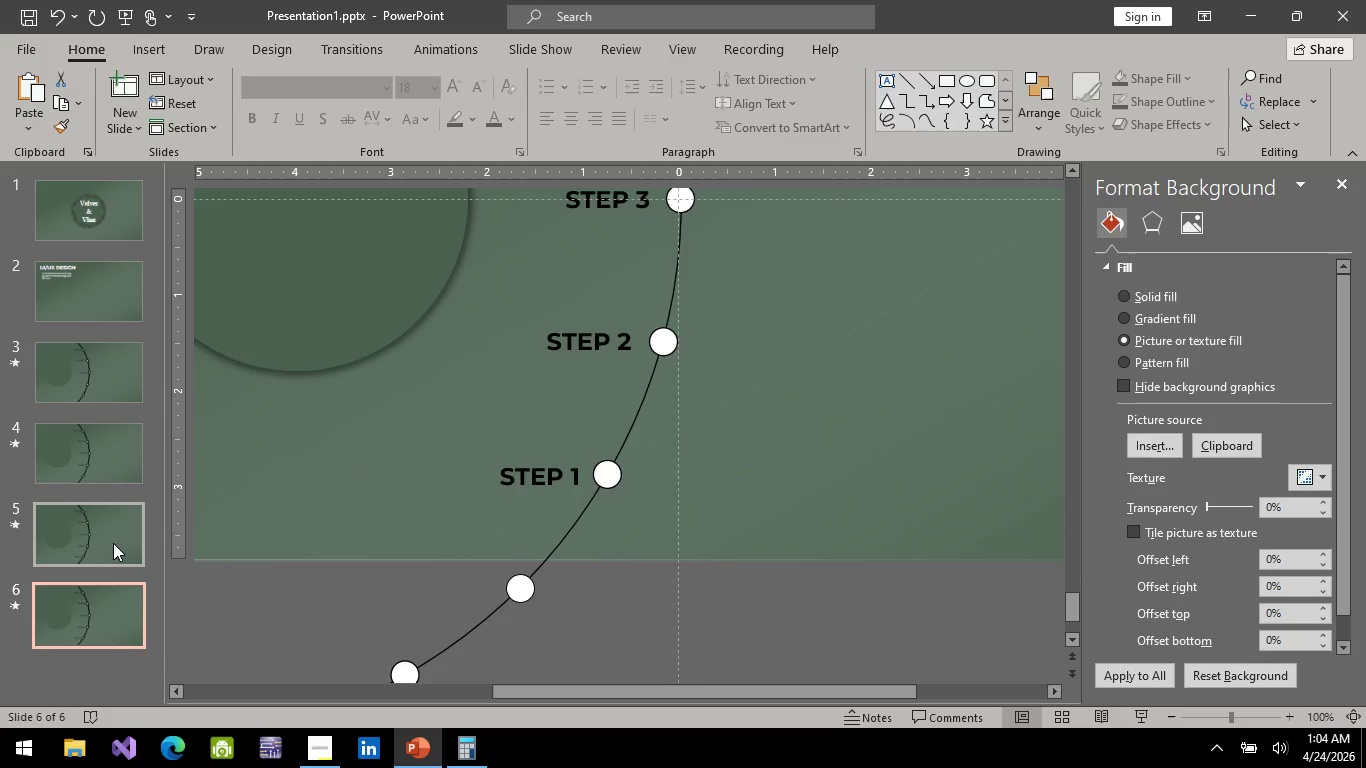 
left_click([95, 545])
 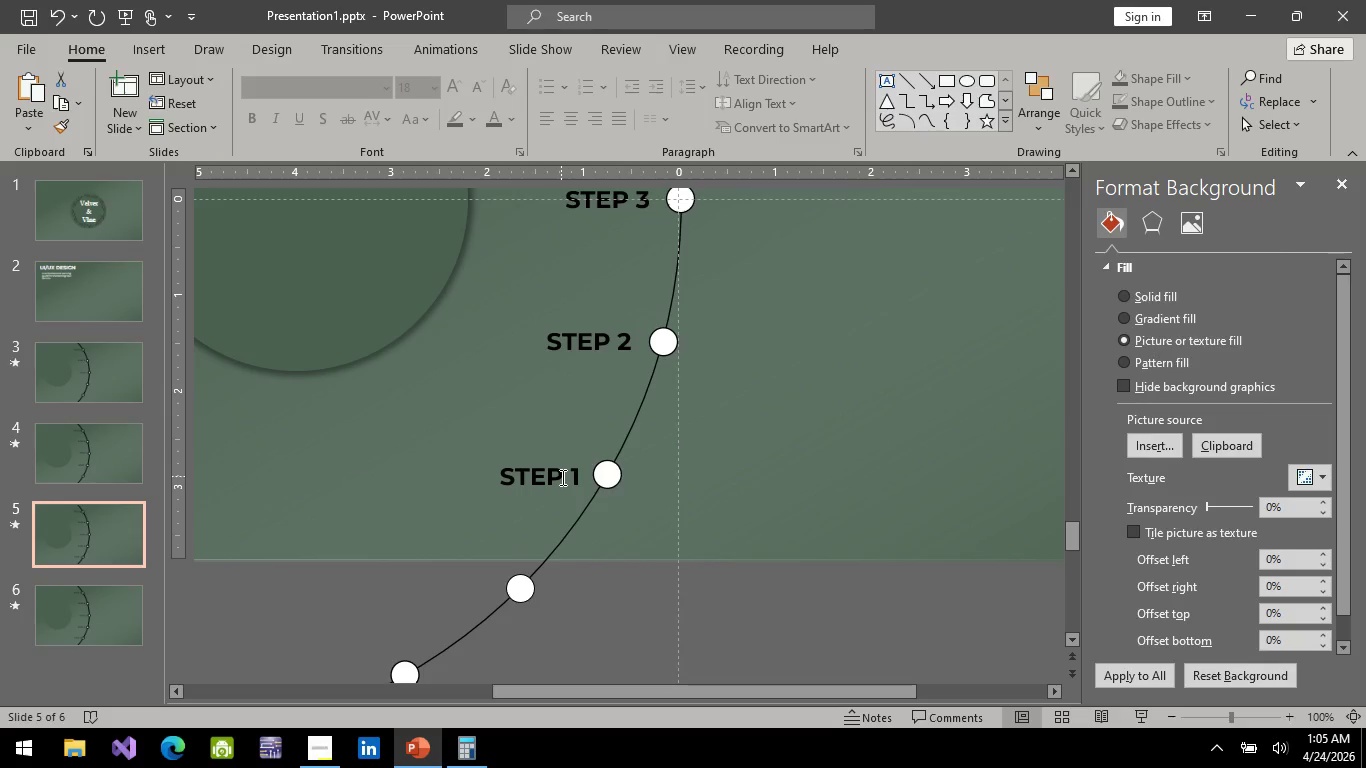 
scroll: coordinate [561, 479], scroll_direction: up, amount: 4.0
 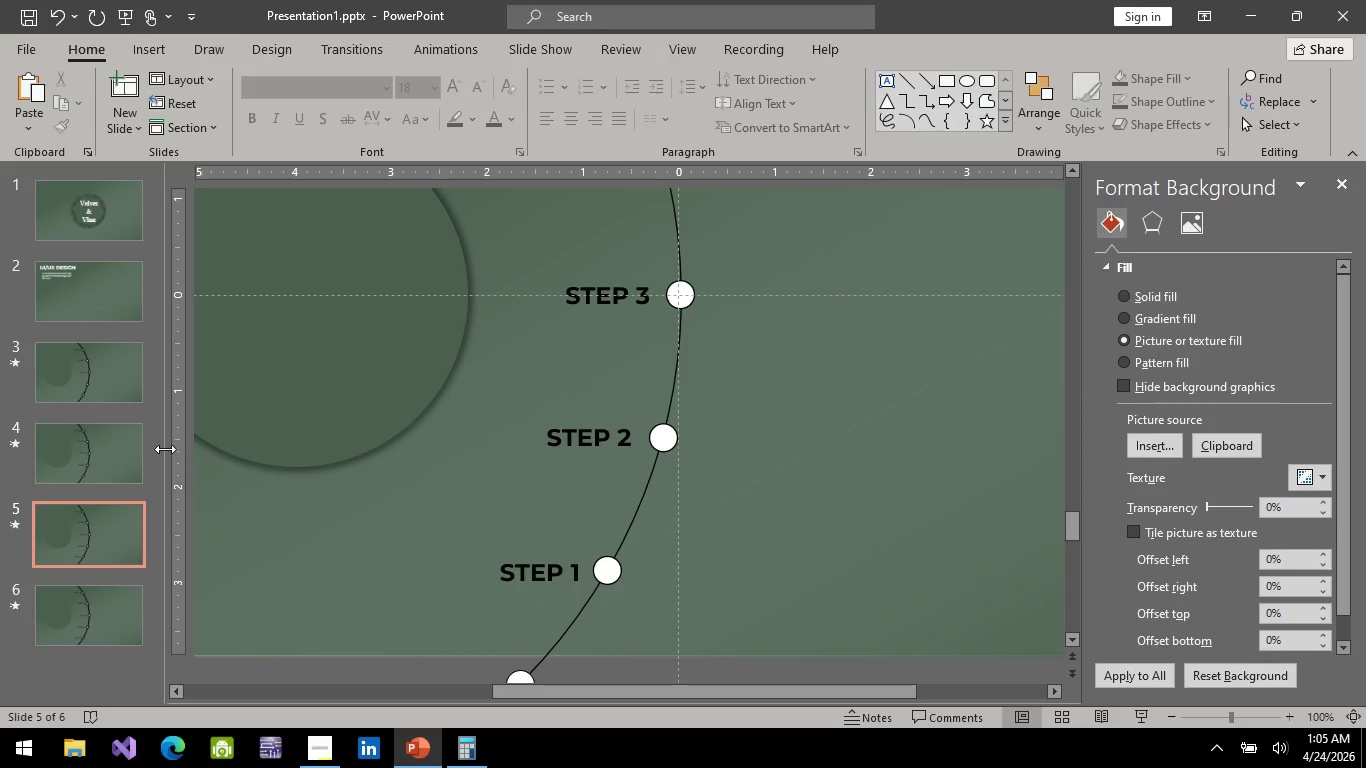 
left_click([105, 474])
 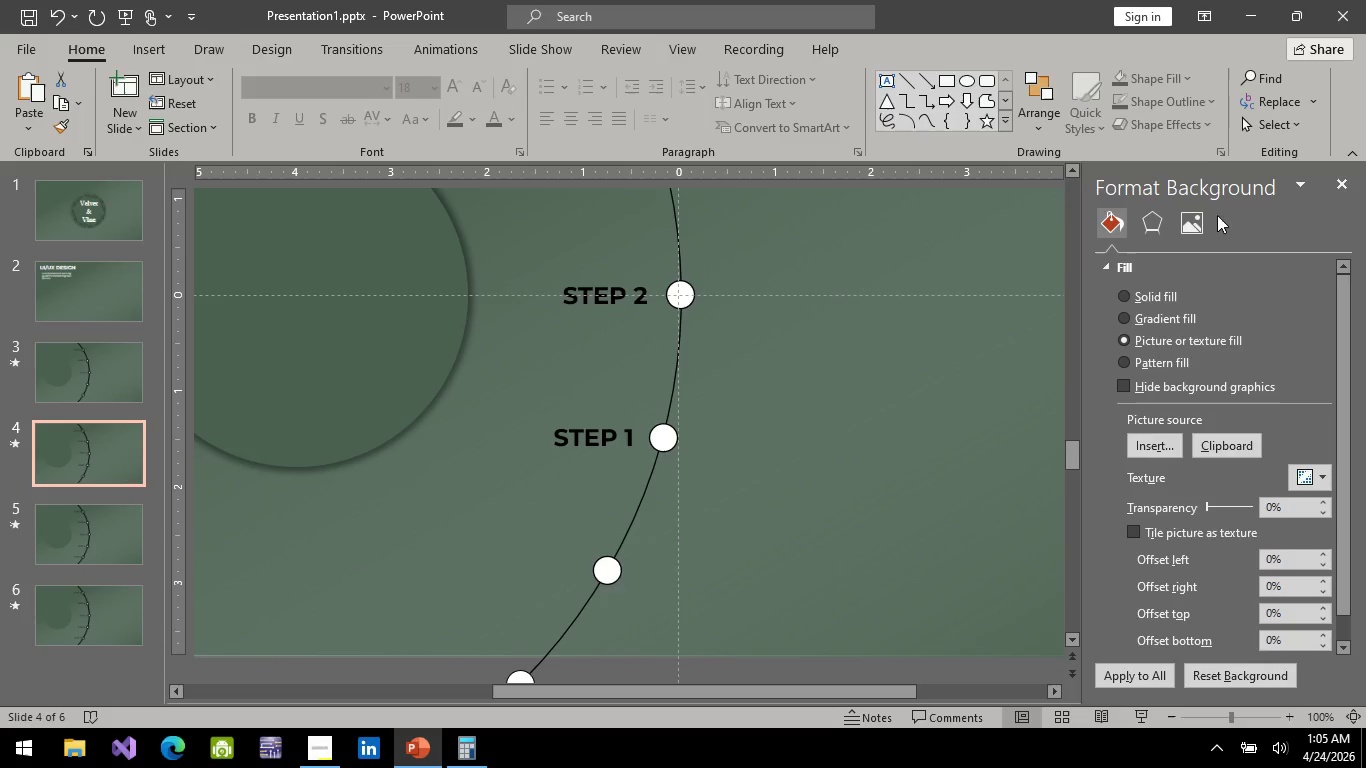 
left_click([1185, 233])
 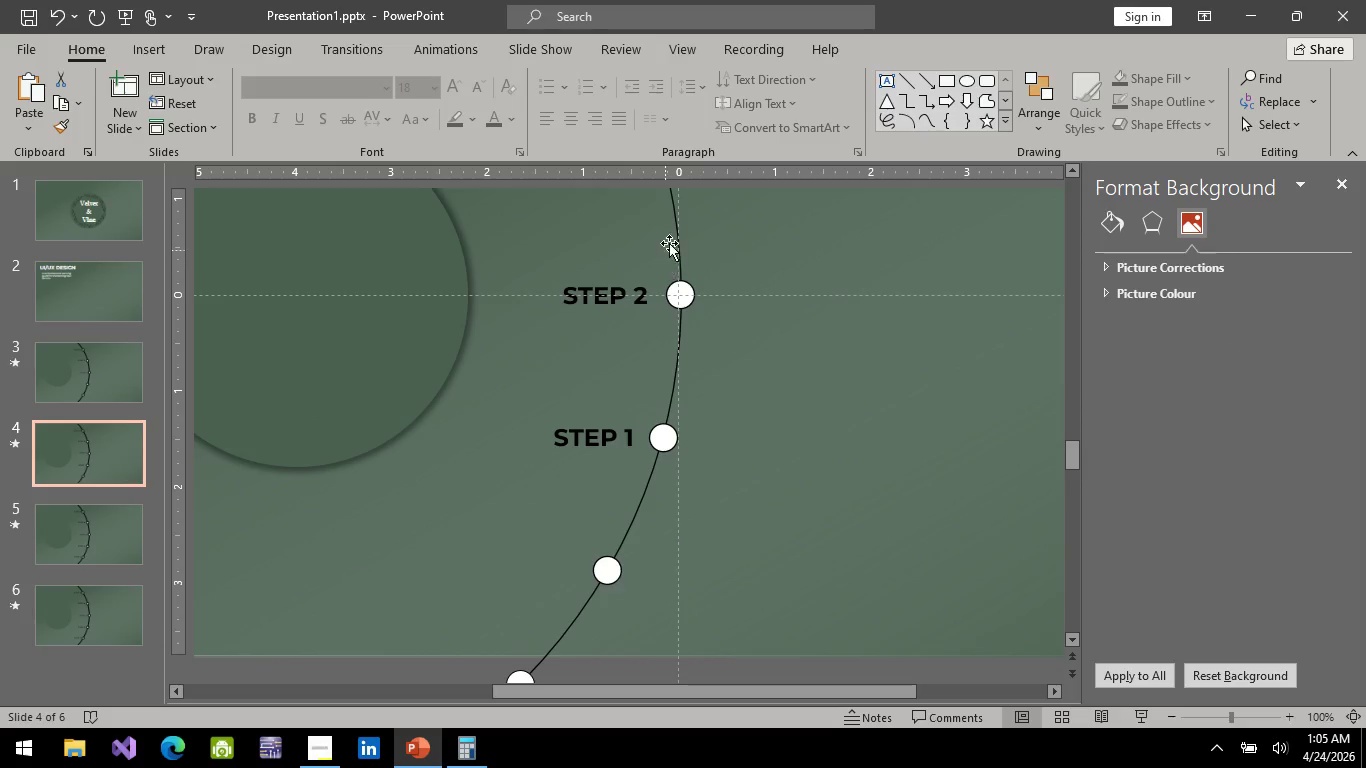 
left_click([675, 238])
 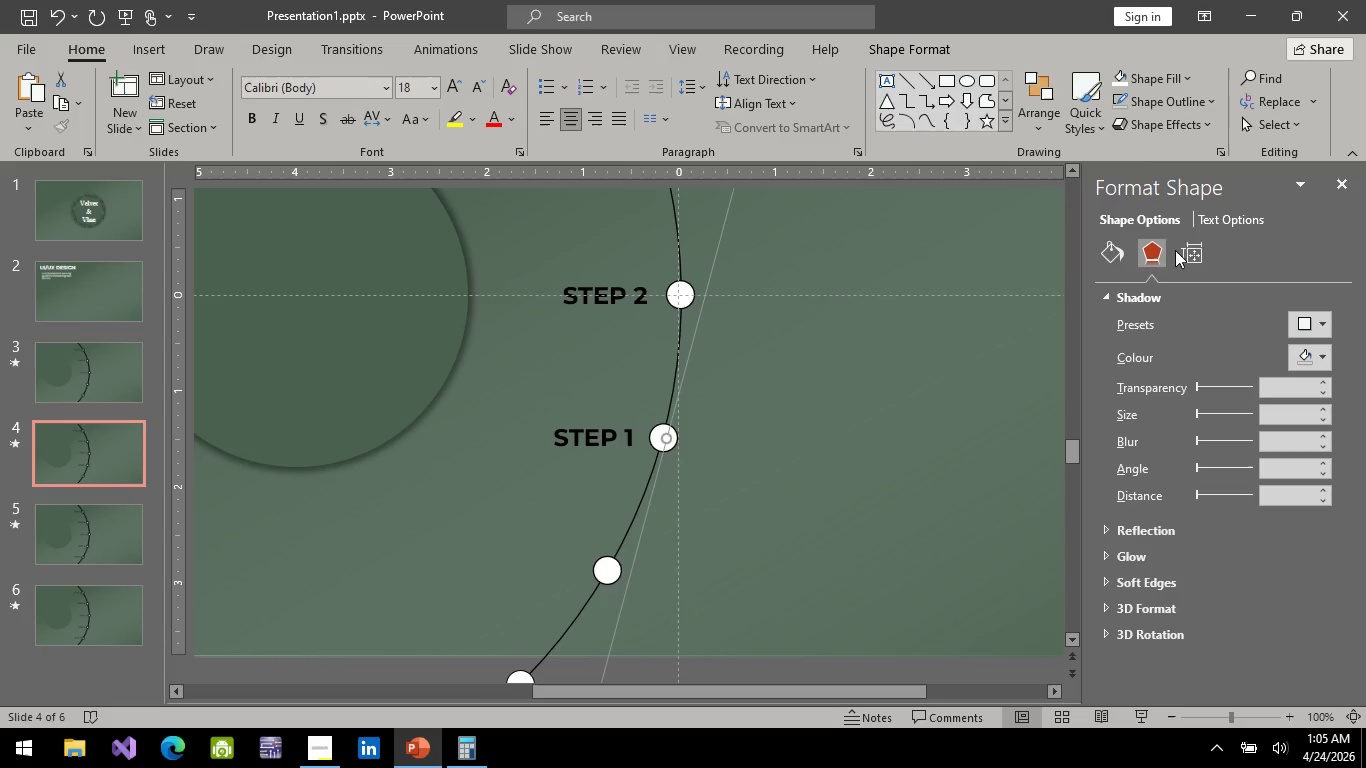 
double_click([1199, 247])
 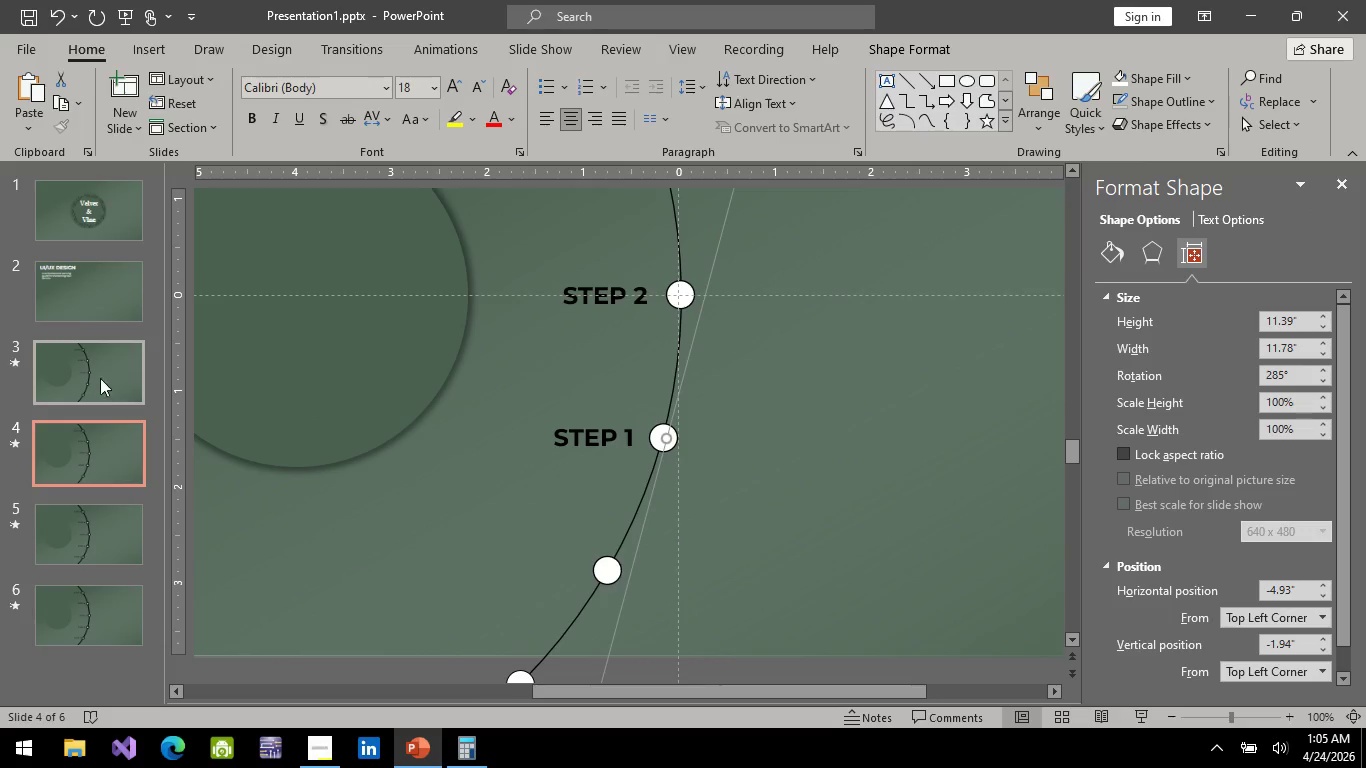 
left_click([115, 531])
 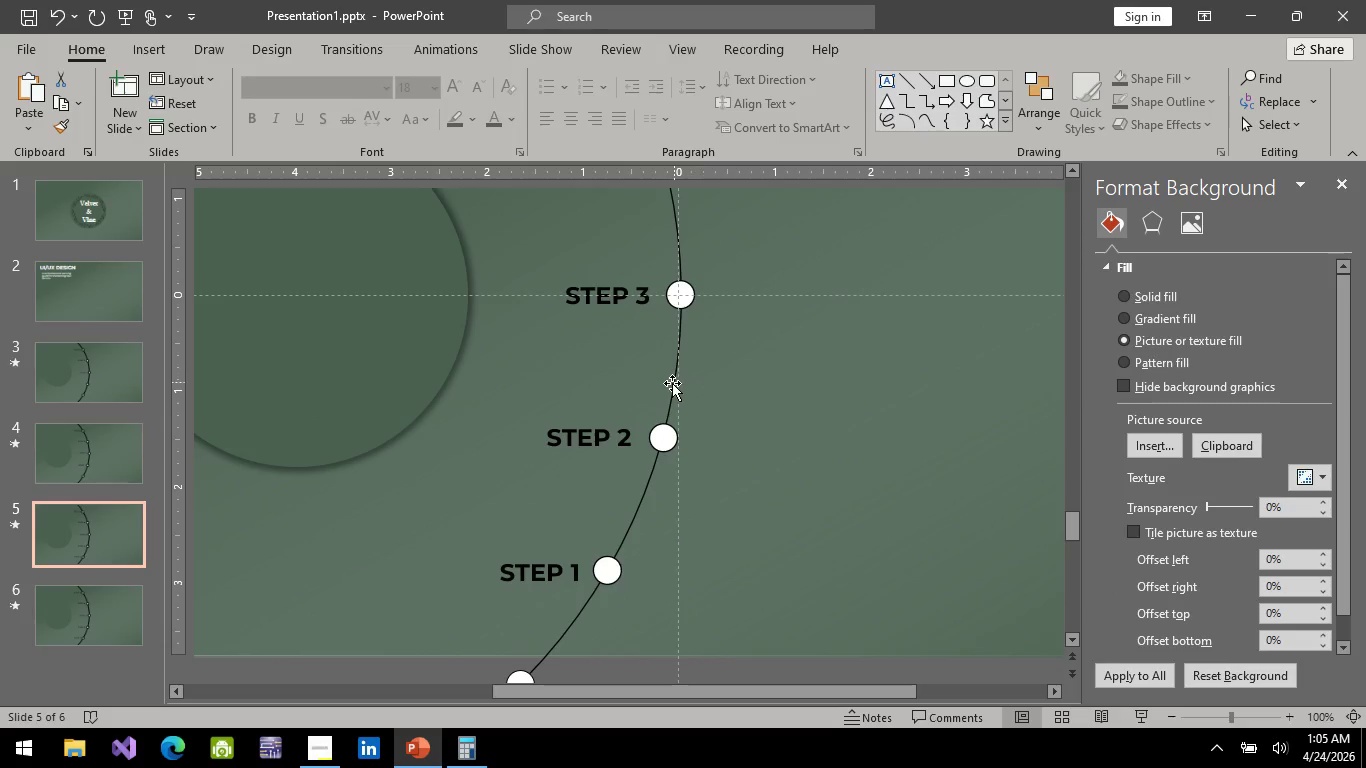 
left_click([672, 383])
 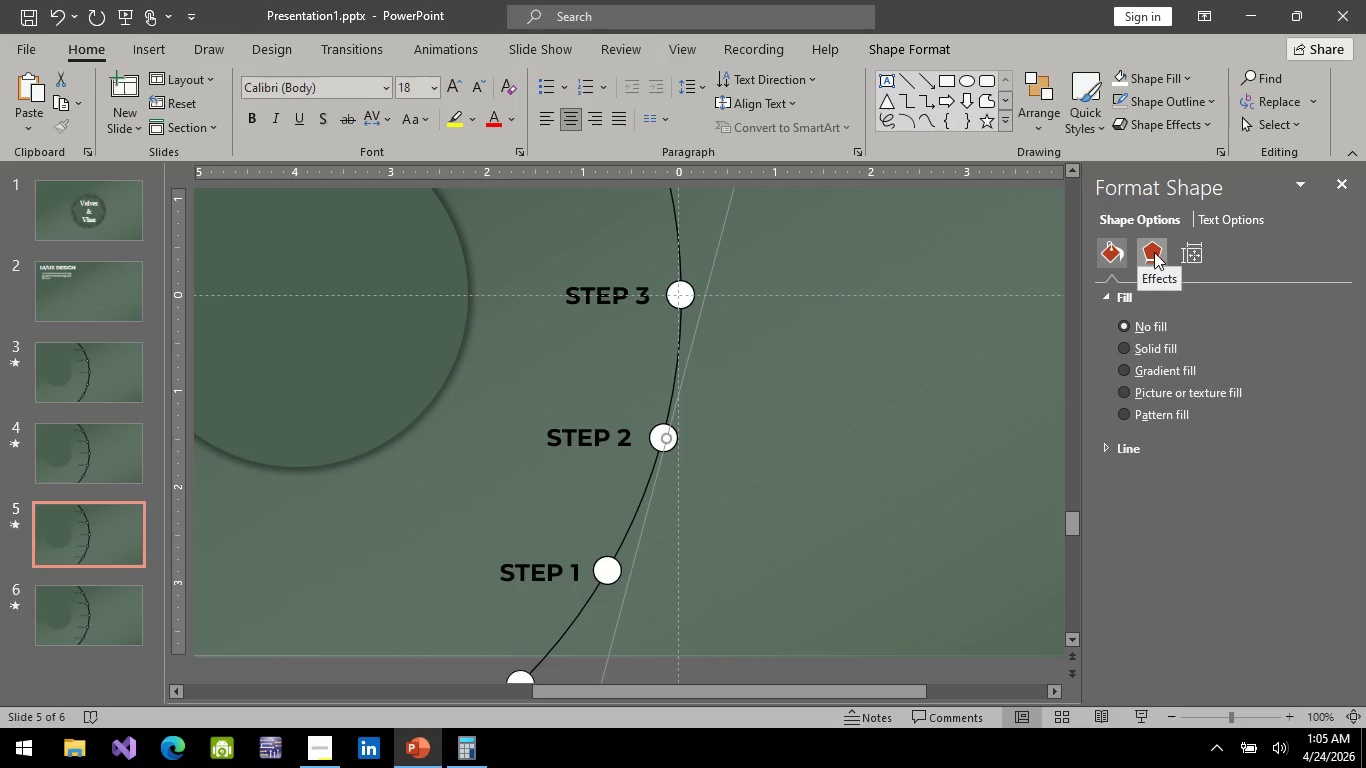 
left_click([1154, 252])
 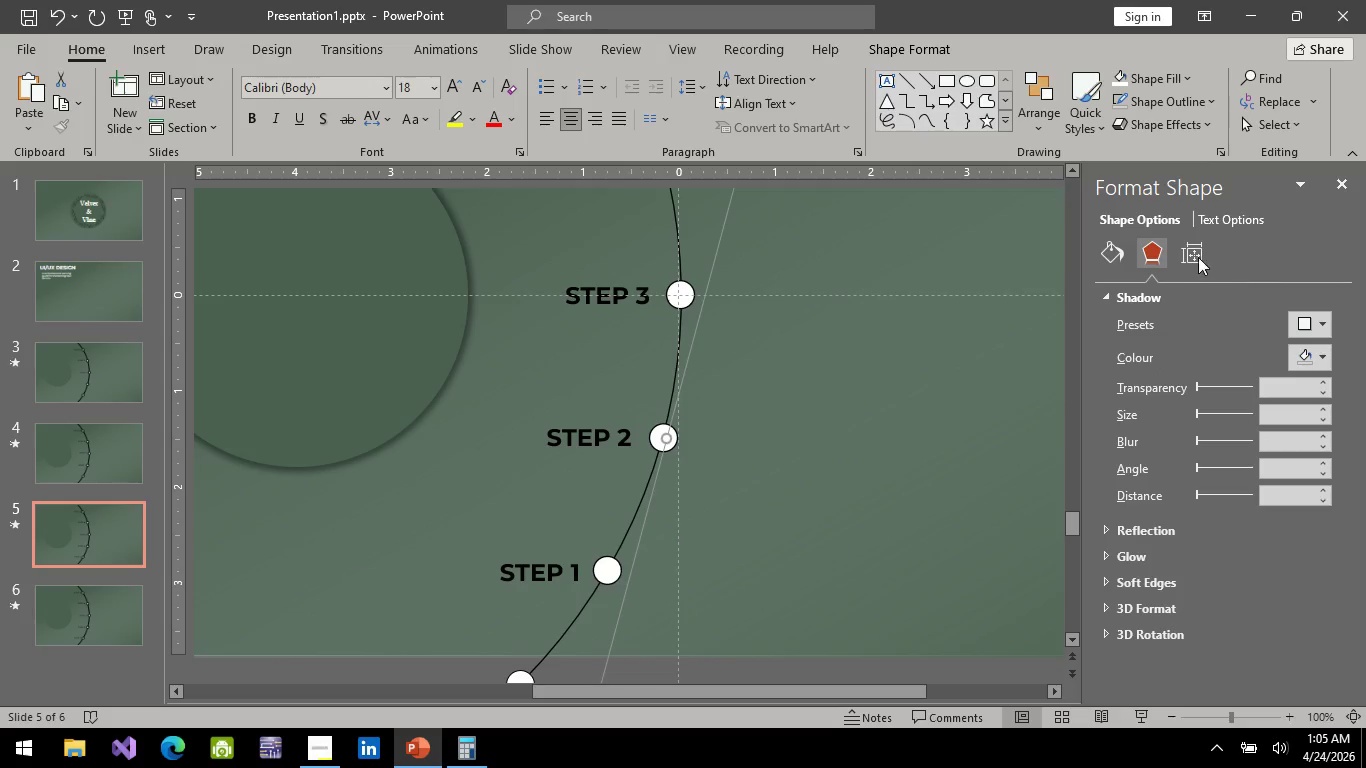 
left_click([1191, 252])
 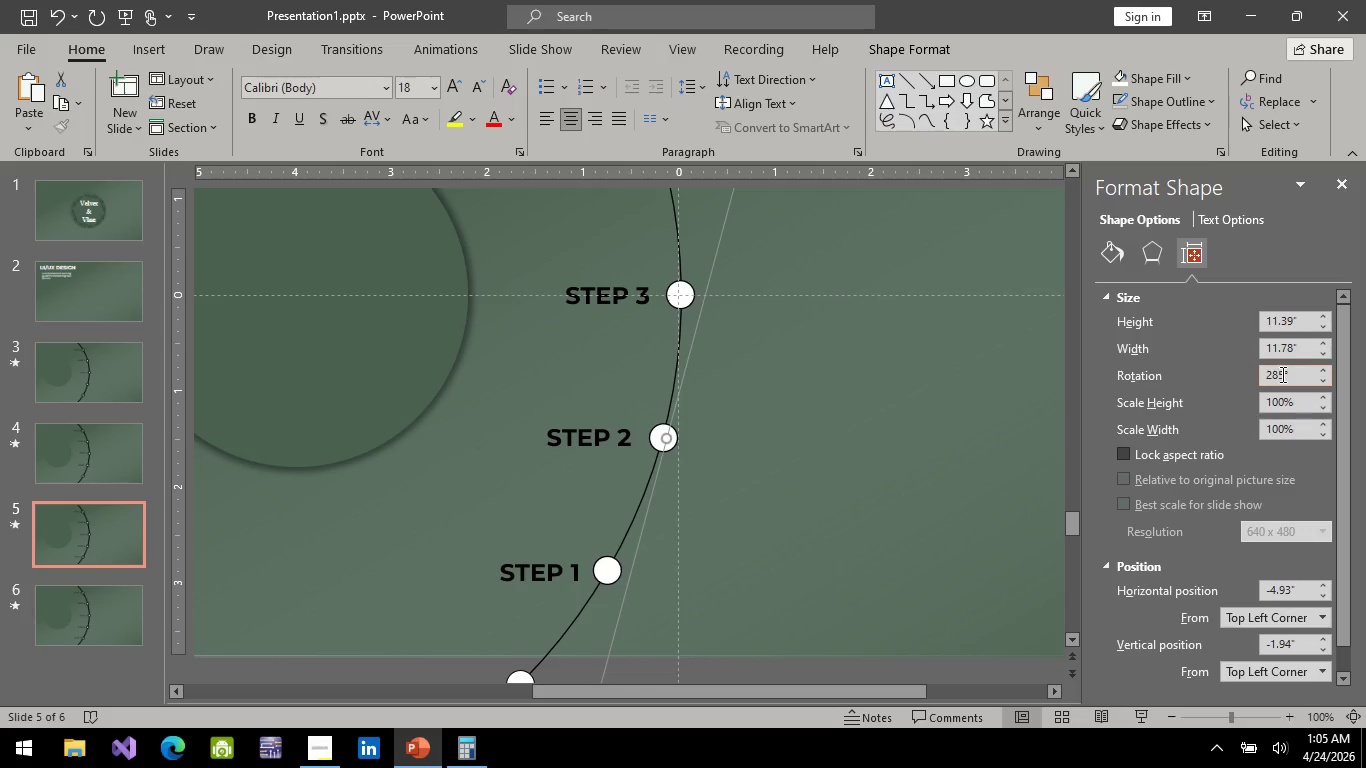 
left_click([1281, 374])
 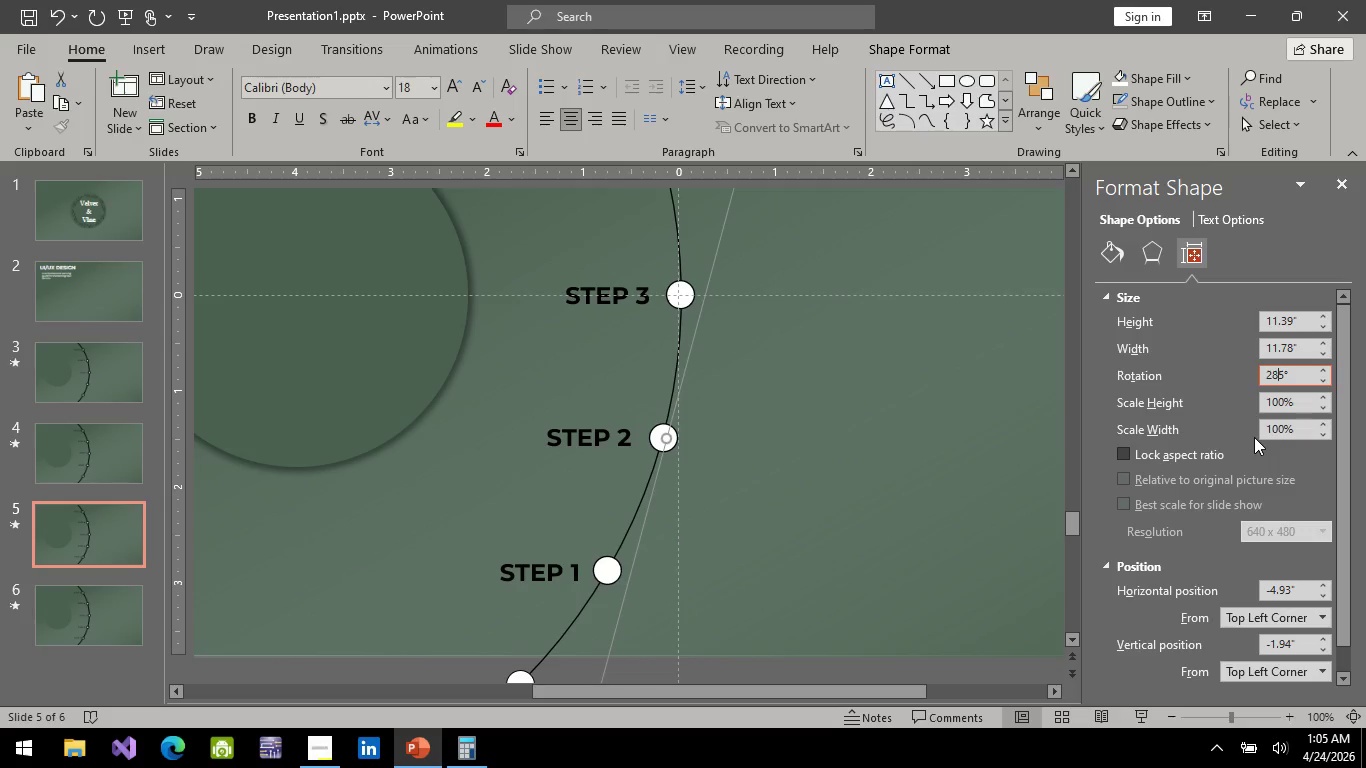 
key(ArrowRight)
 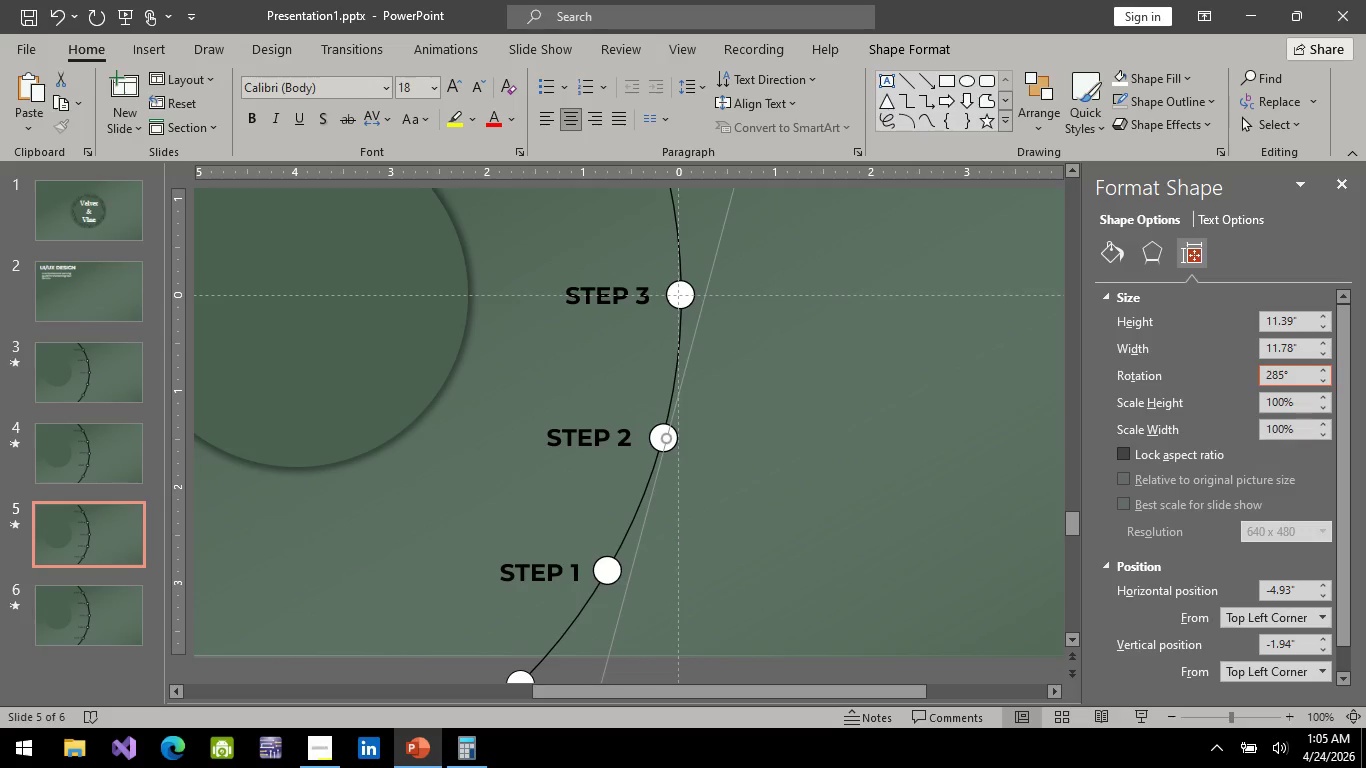 
key(Backspace)
key(Backspace)
key(Backspace)
type(300)
 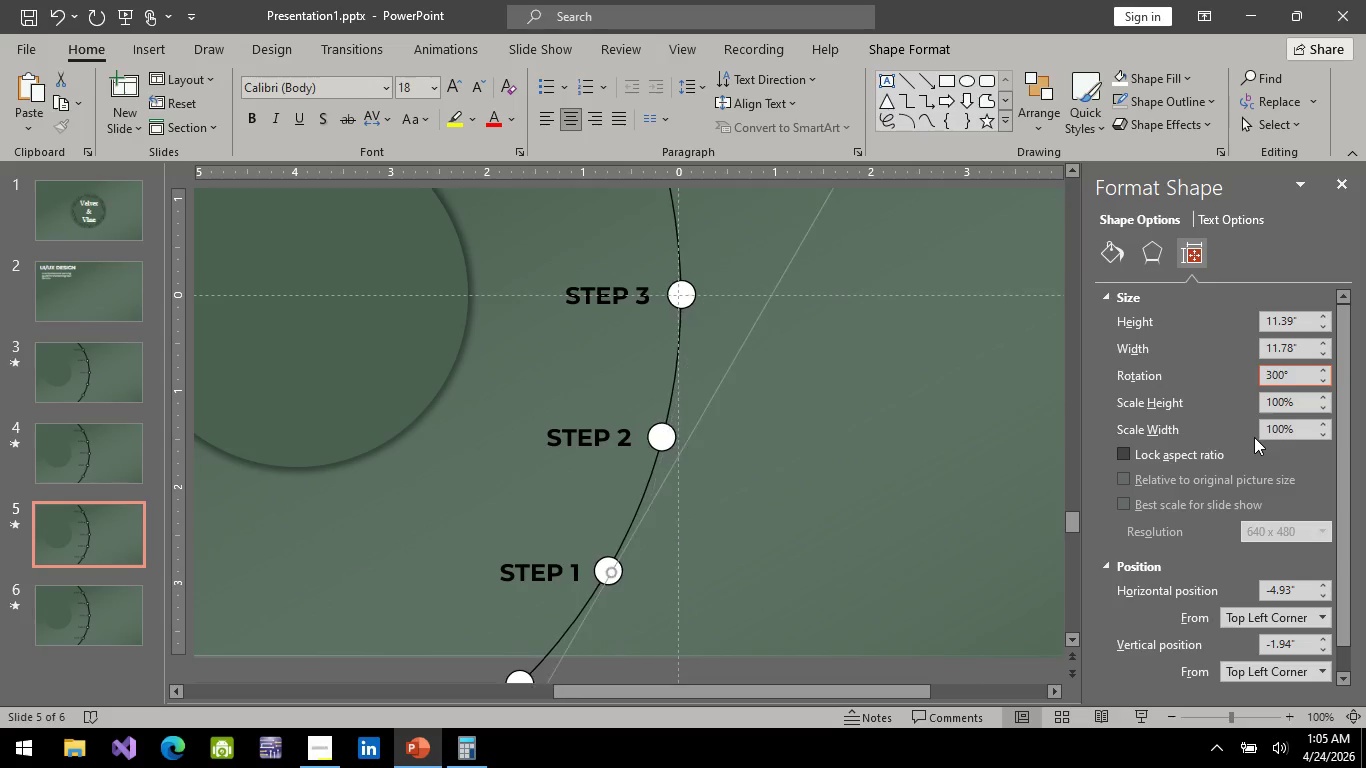 
key(Enter)
 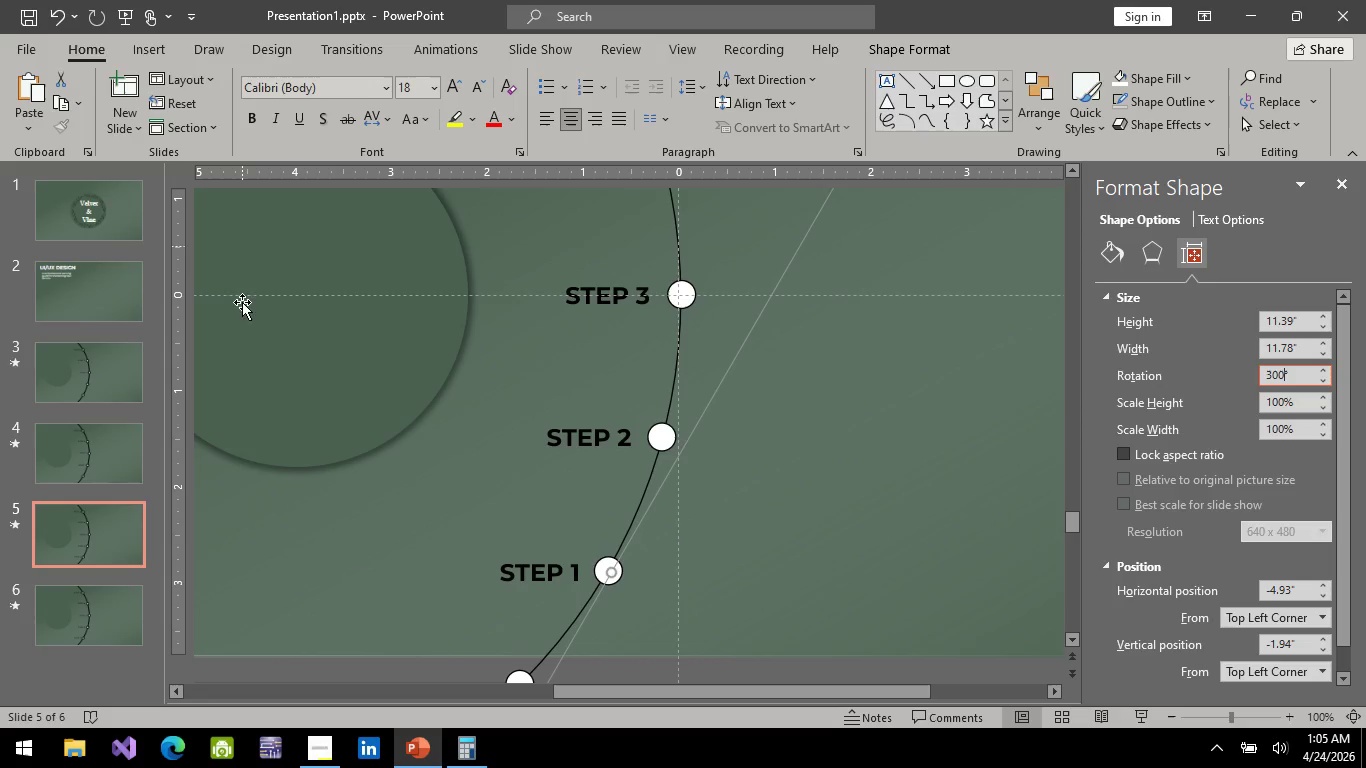 
left_click([87, 647])
 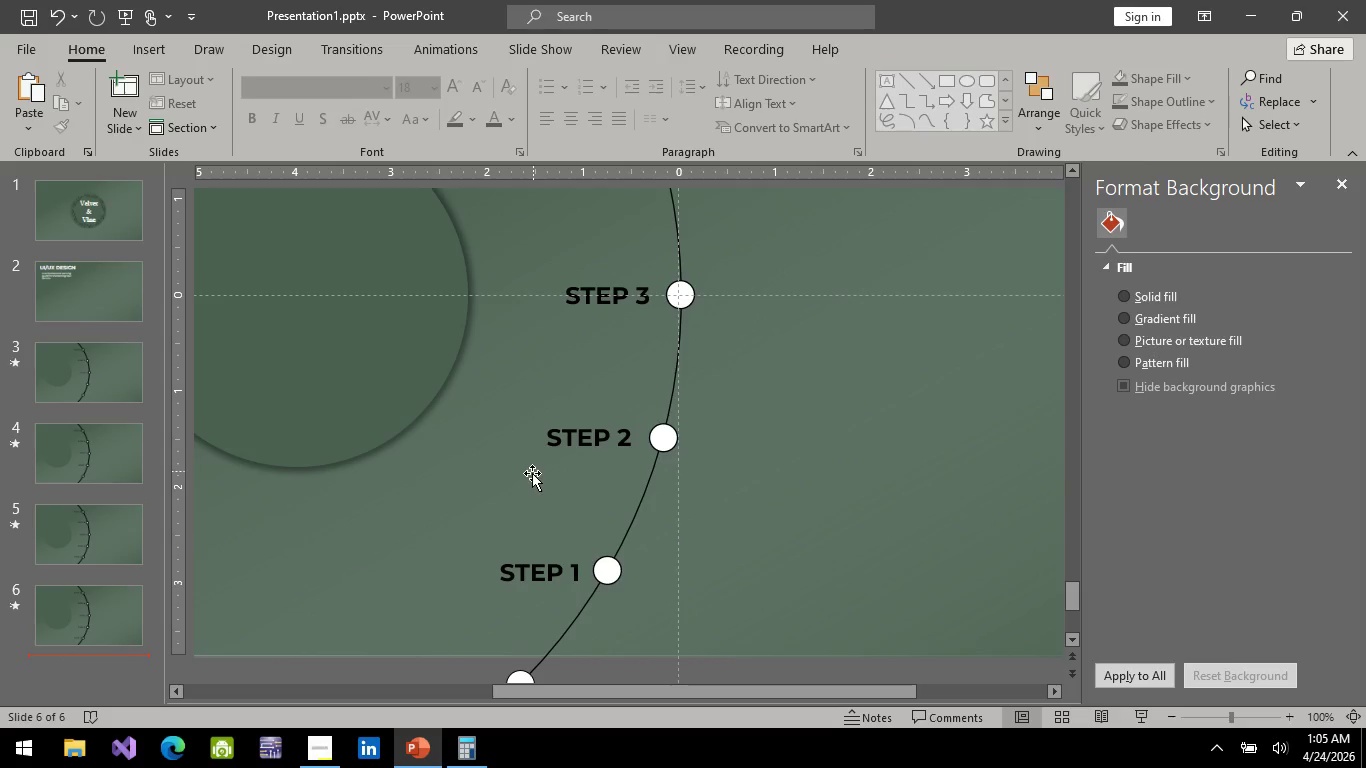 
scroll: coordinate [532, 474], scroll_direction: down, amount: 4.0
 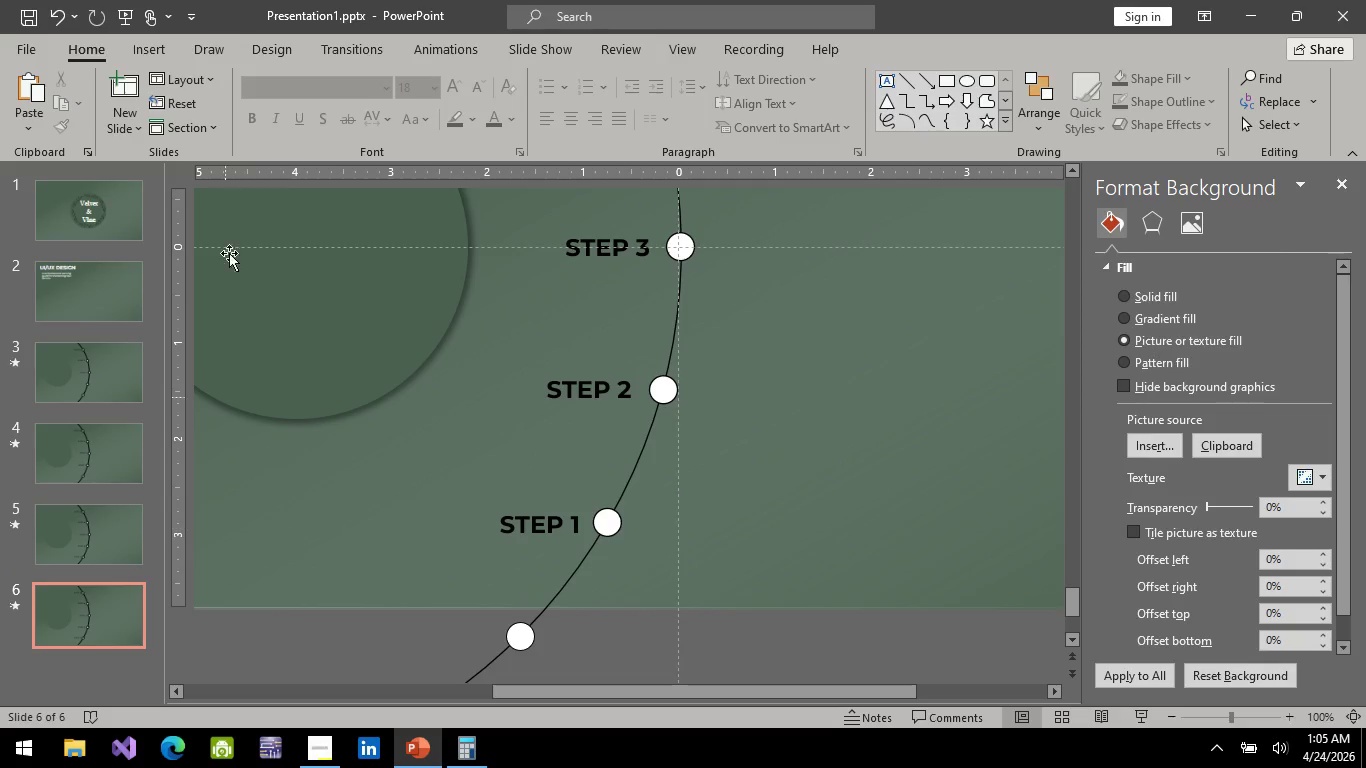 
wait(16.27)
 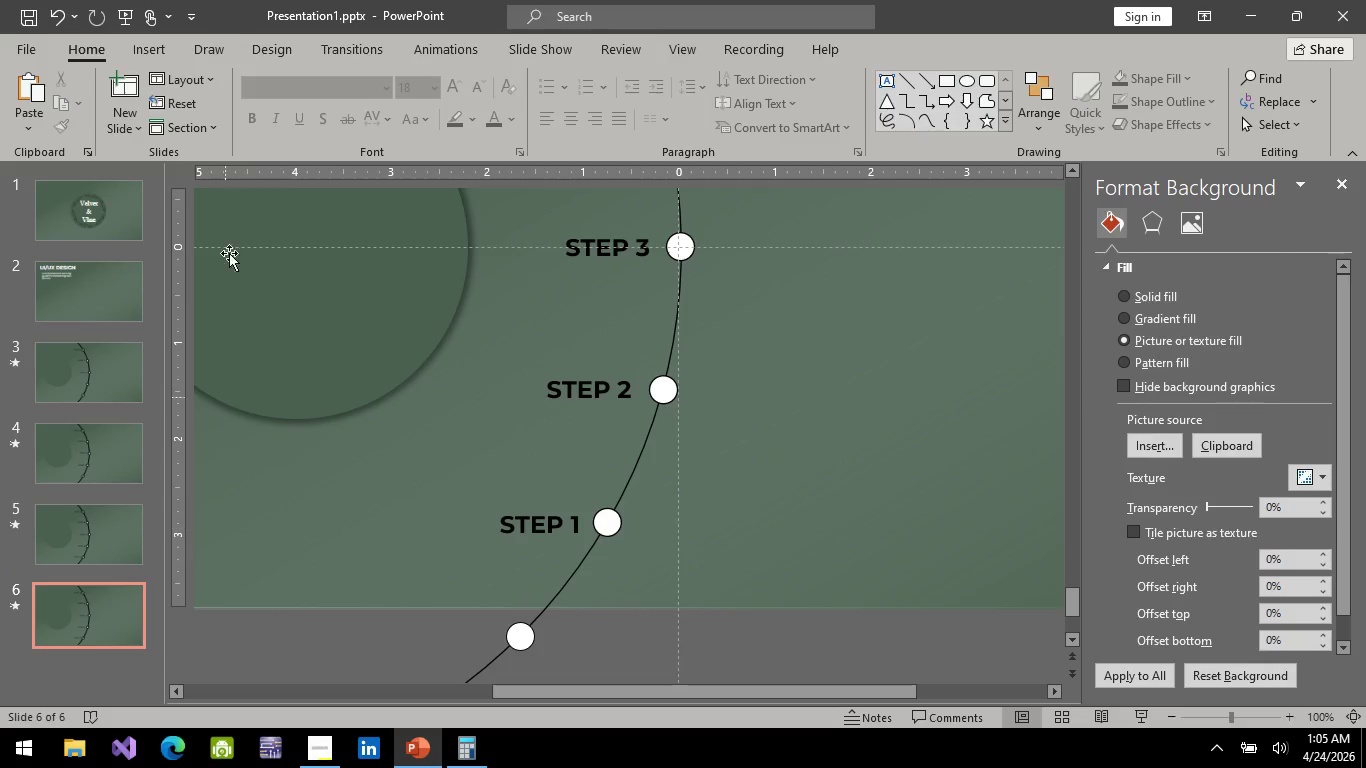 
key(Control+ControlLeft)
 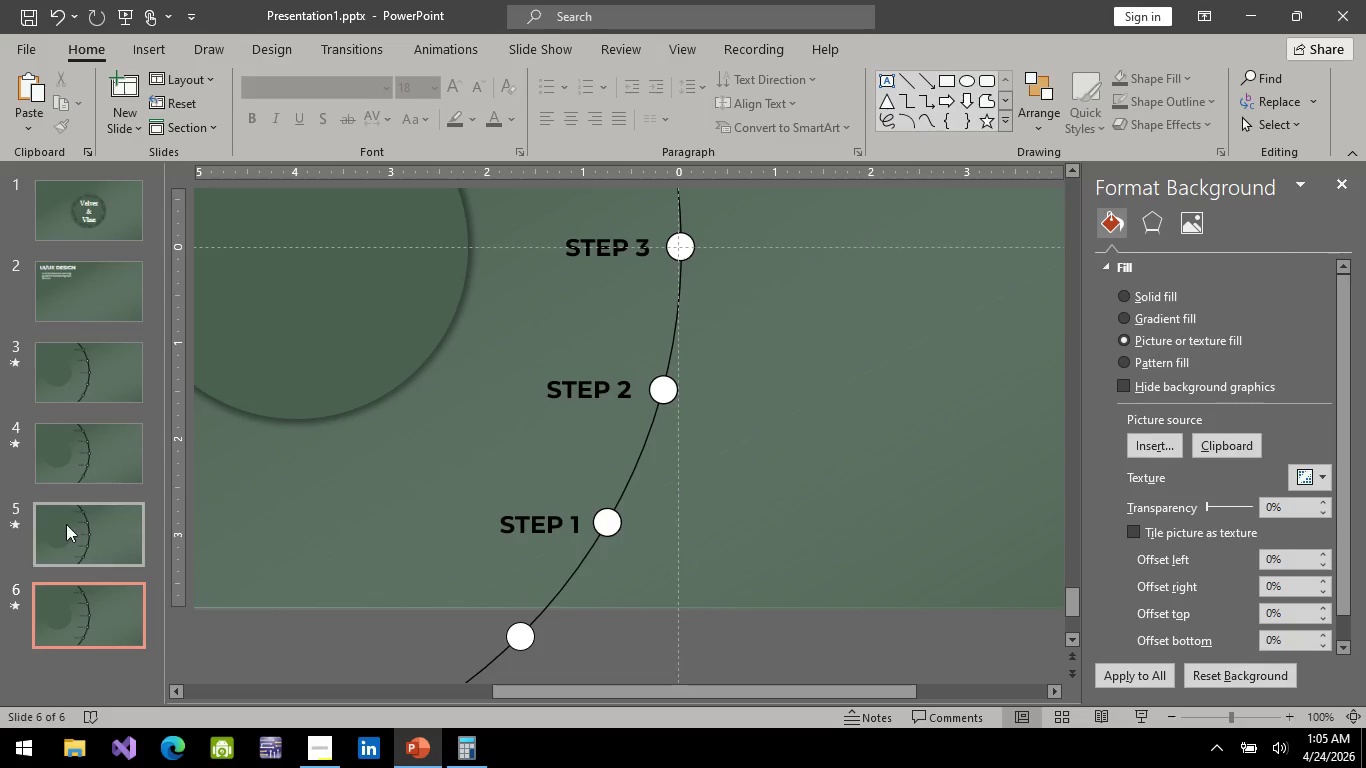 
wait(6.16)
 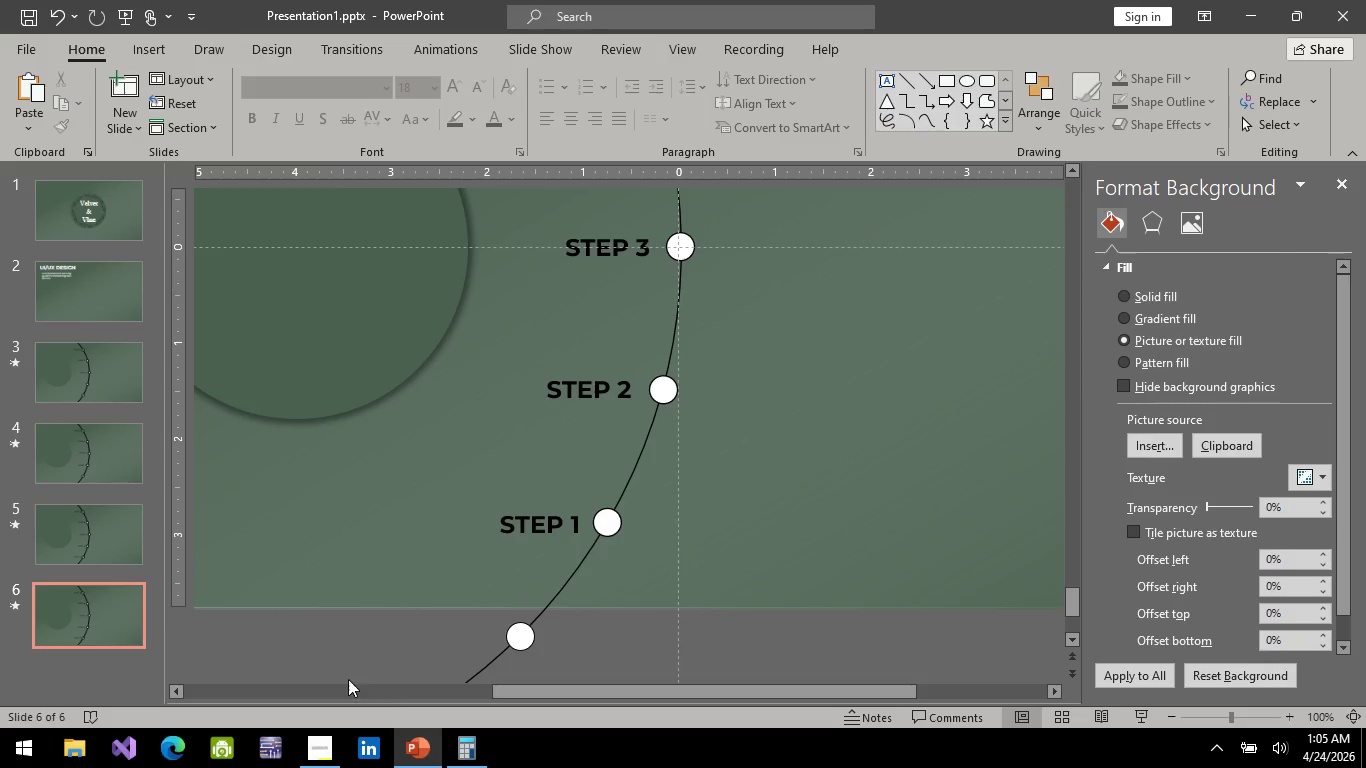 
double_click([104, 564])
 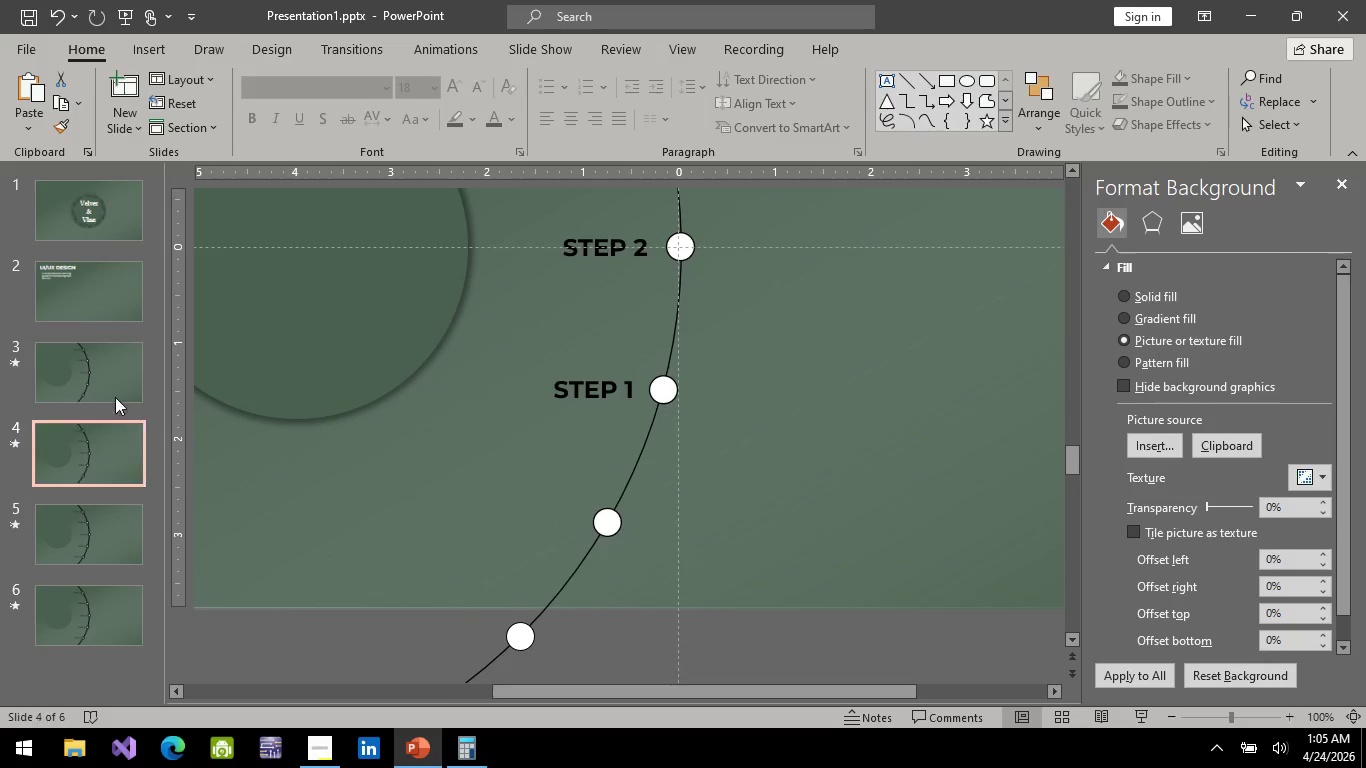 
double_click([117, 360])
 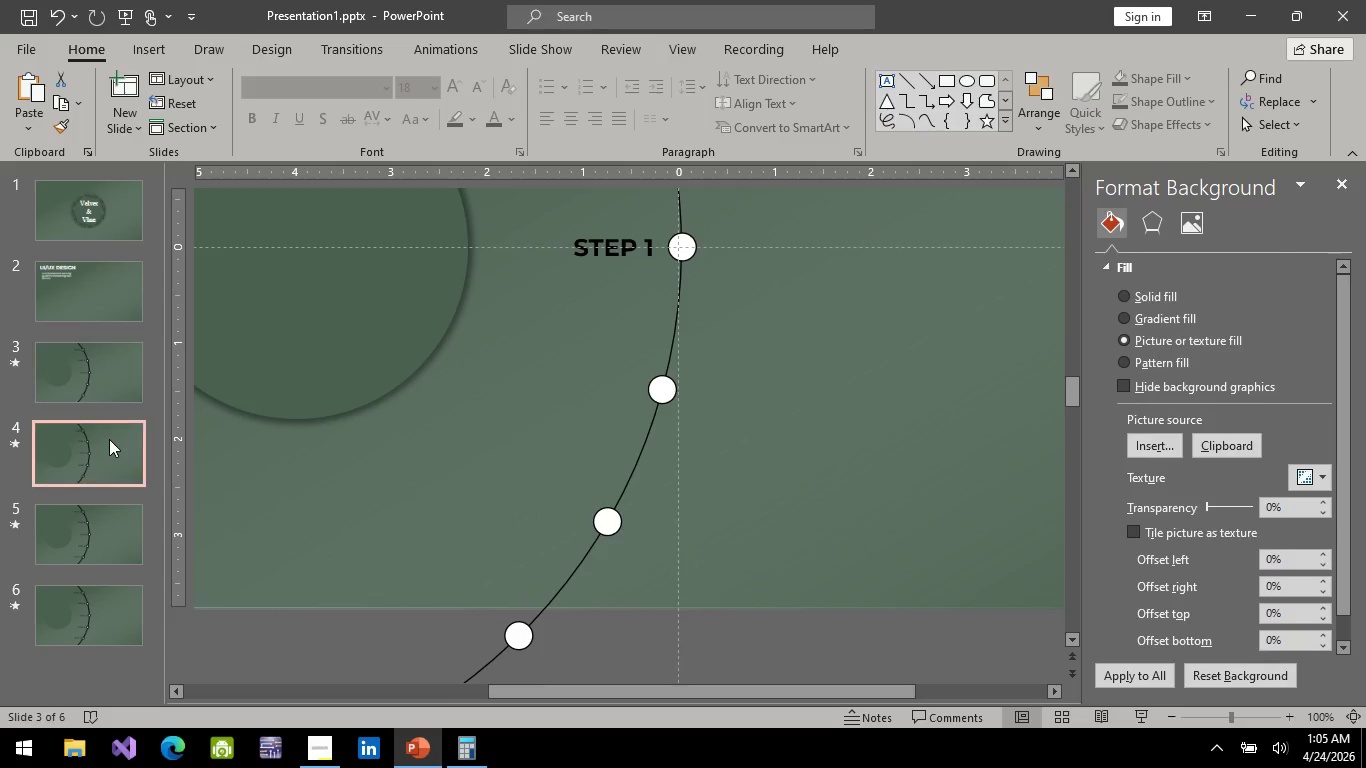 
triple_click([109, 439])
 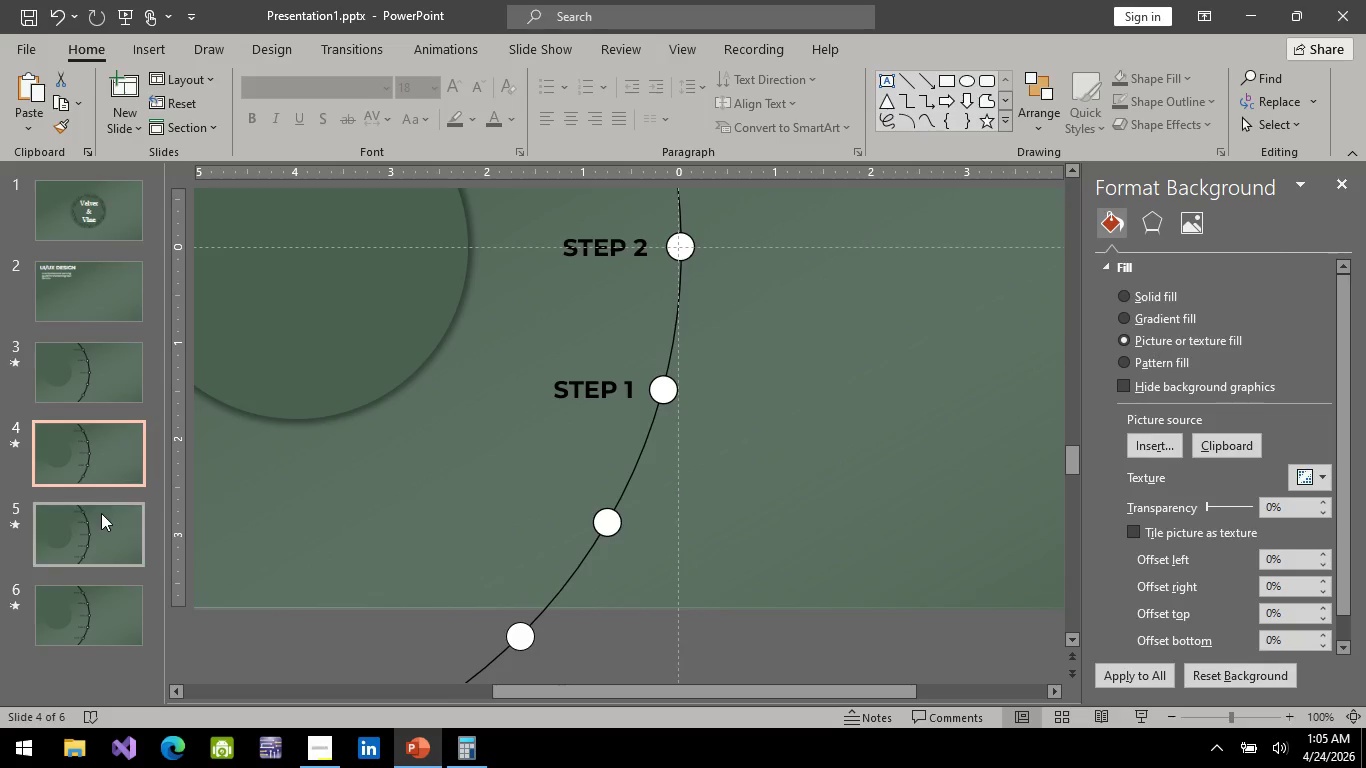 
triple_click([101, 513])
 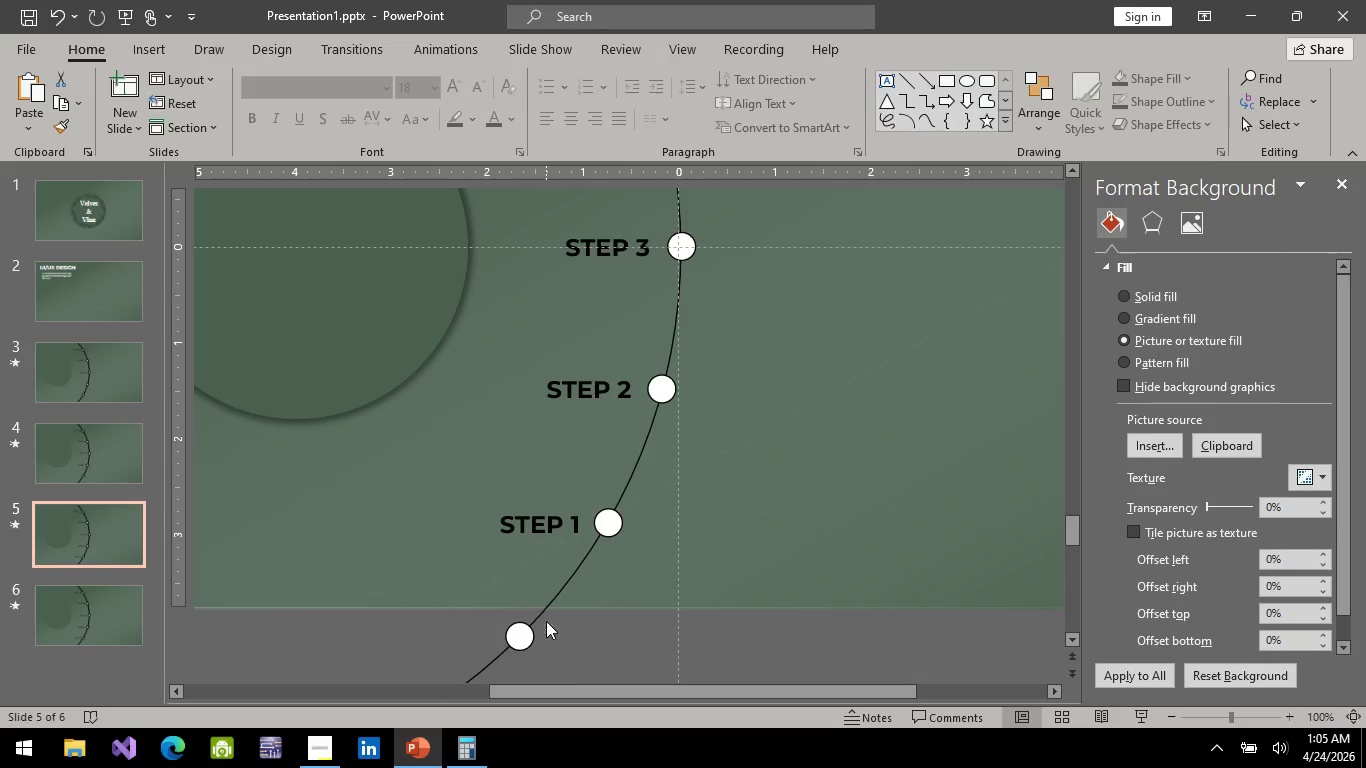 
left_click([544, 604])
 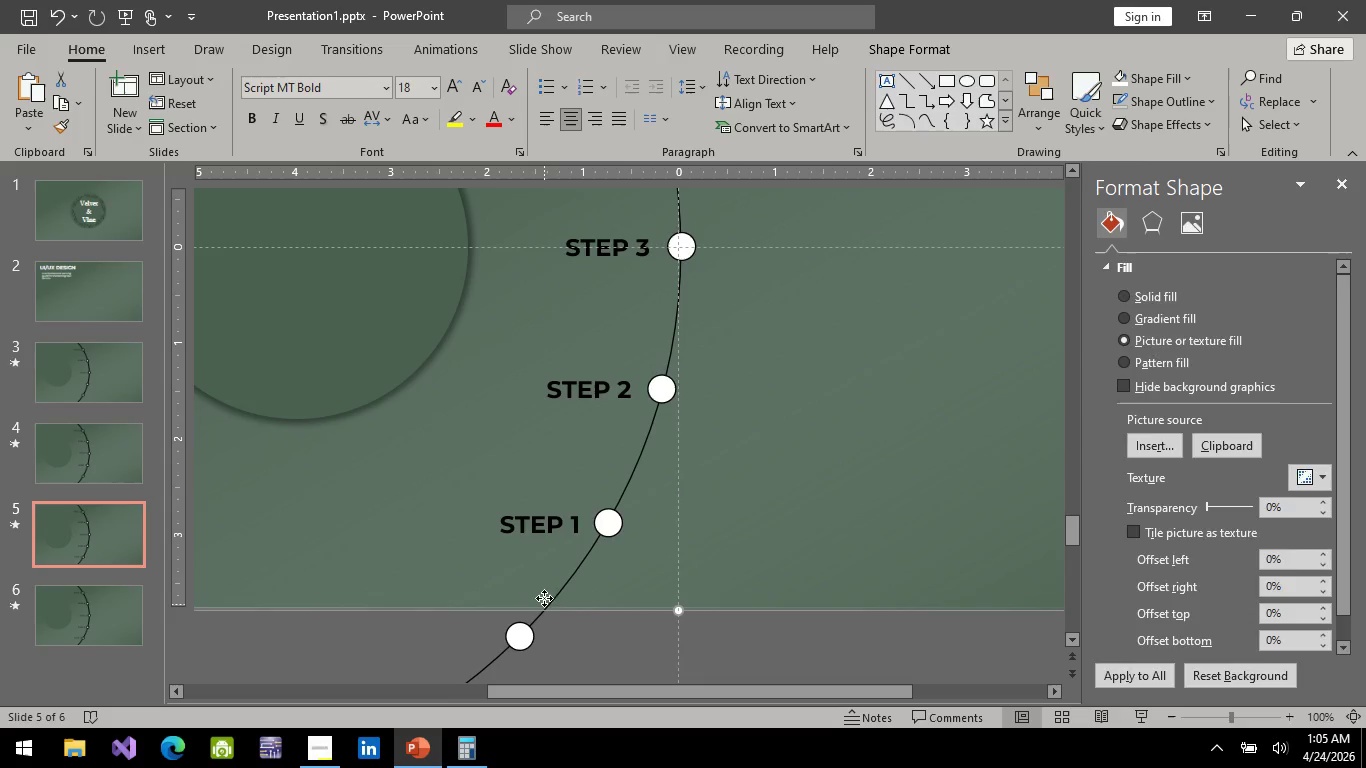 
hold_key(key=ControlLeft, duration=0.62)
scroll: coordinate [546, 584], scroll_direction: down, amount: 3.0
 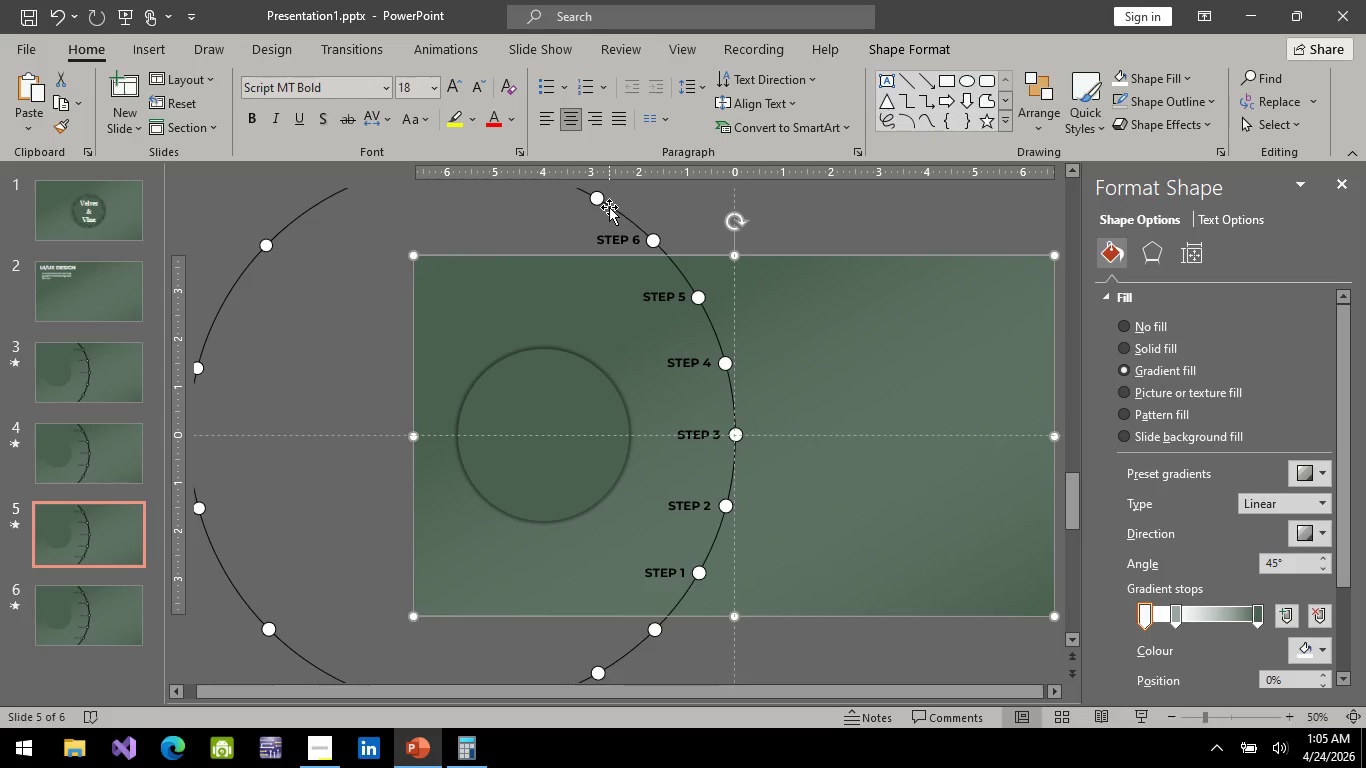 
left_click([609, 207])
 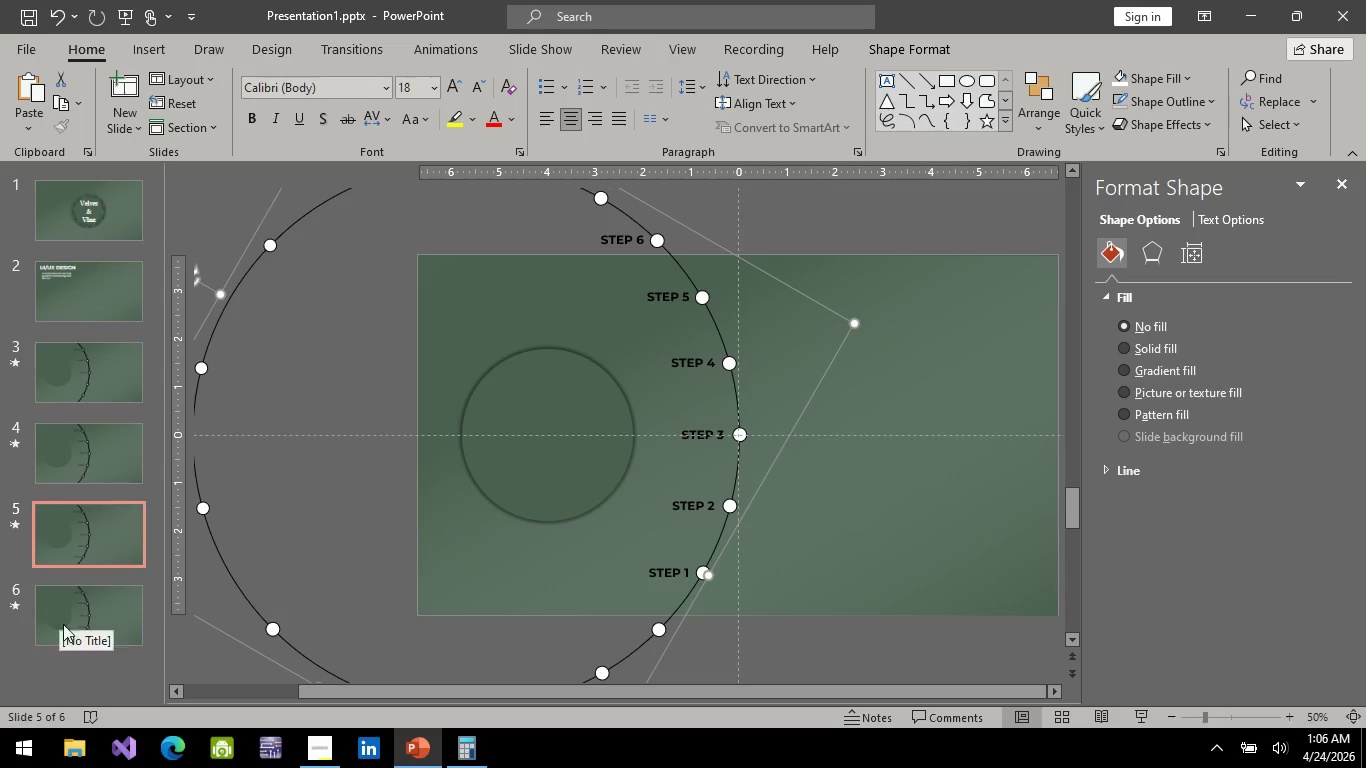 
wait(15.75)
 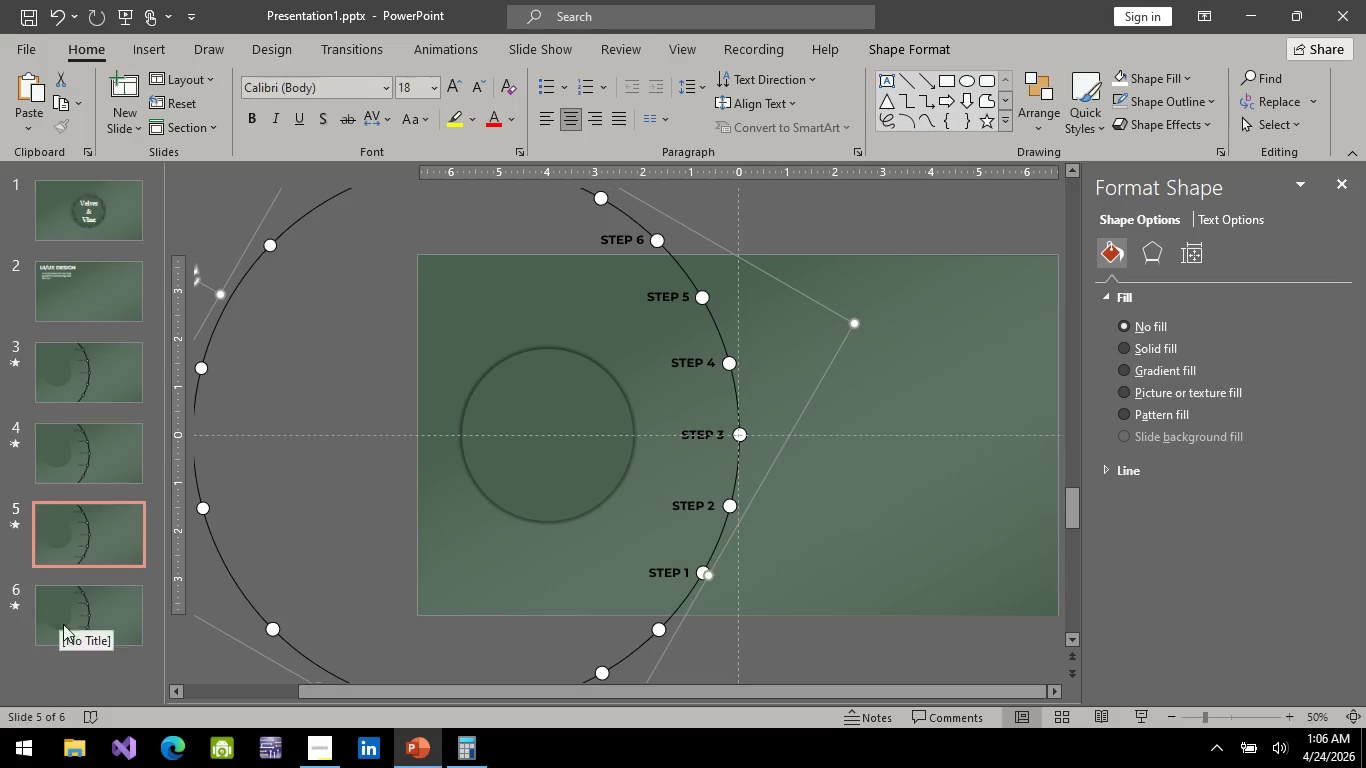 
double_click([112, 531])
 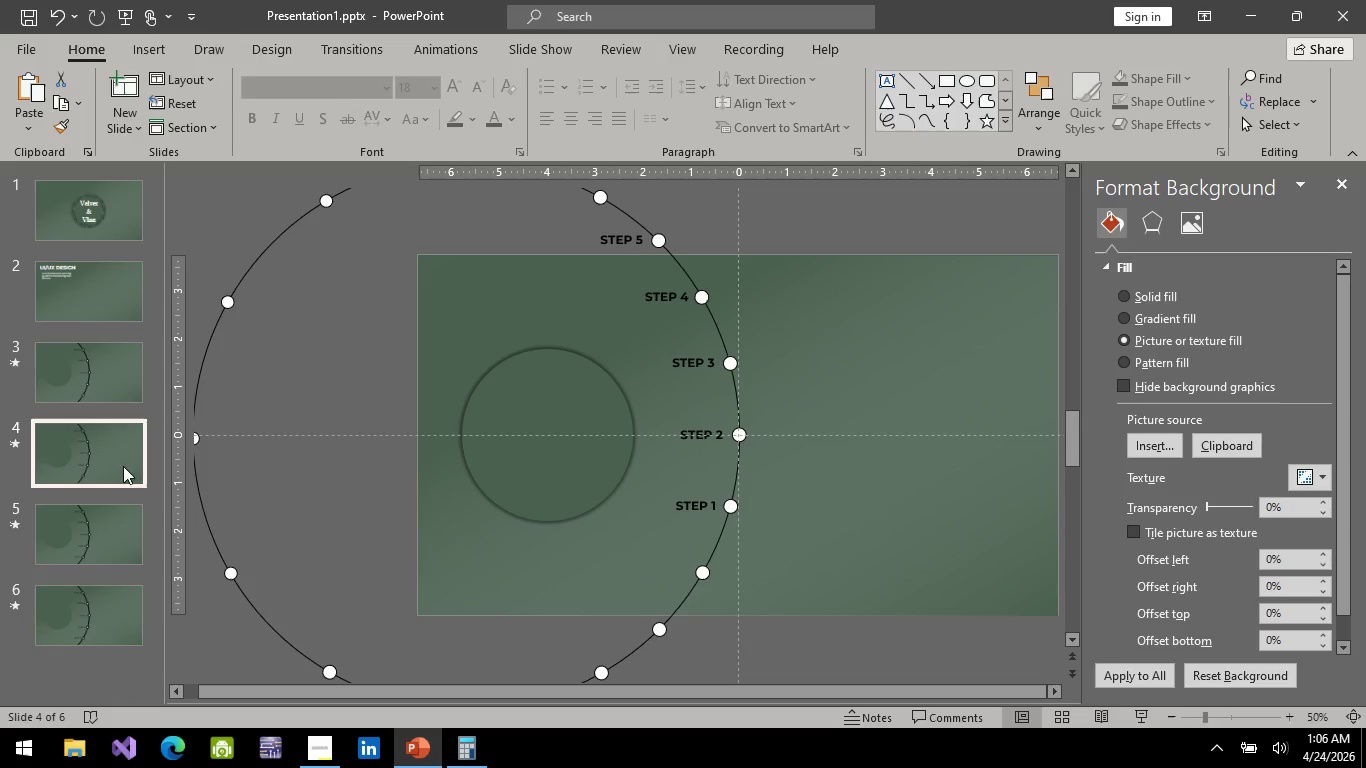 
left_click([84, 534])
 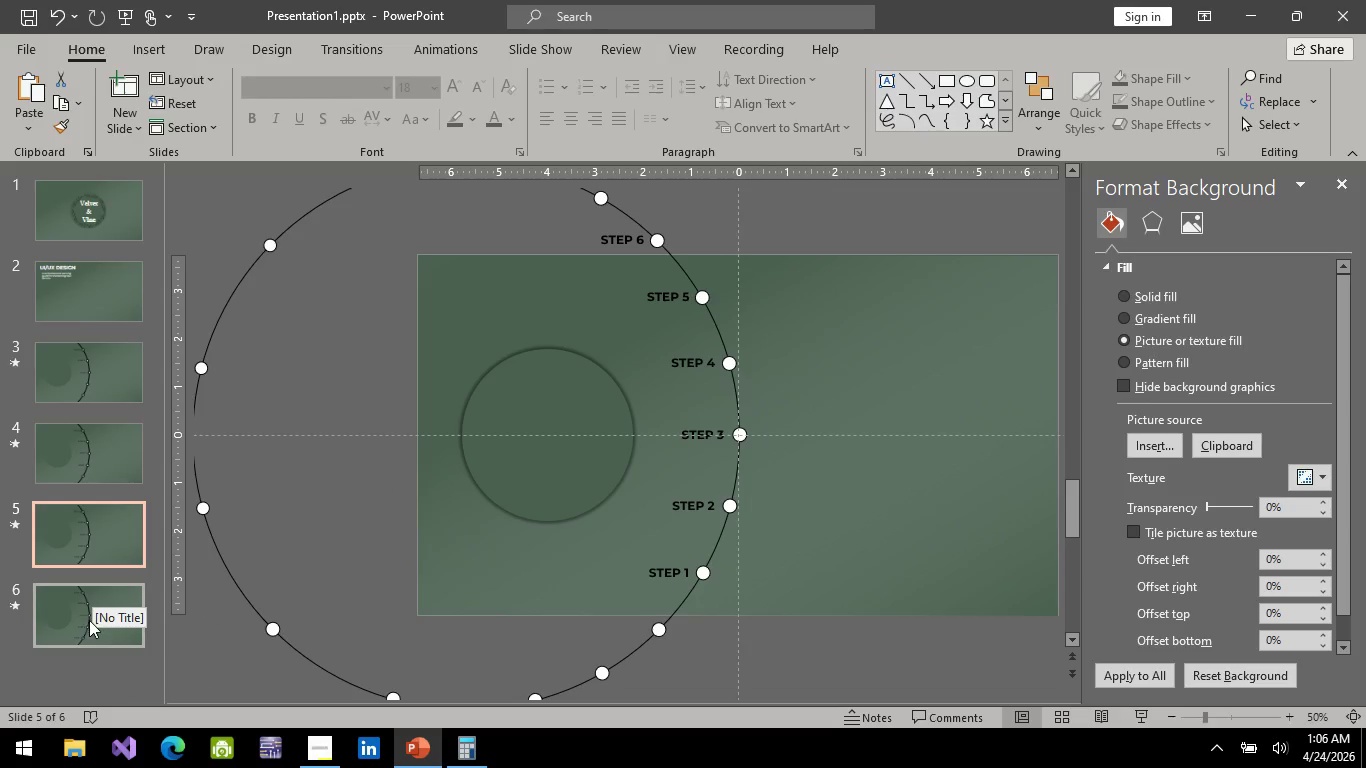 
left_click([89, 620])
 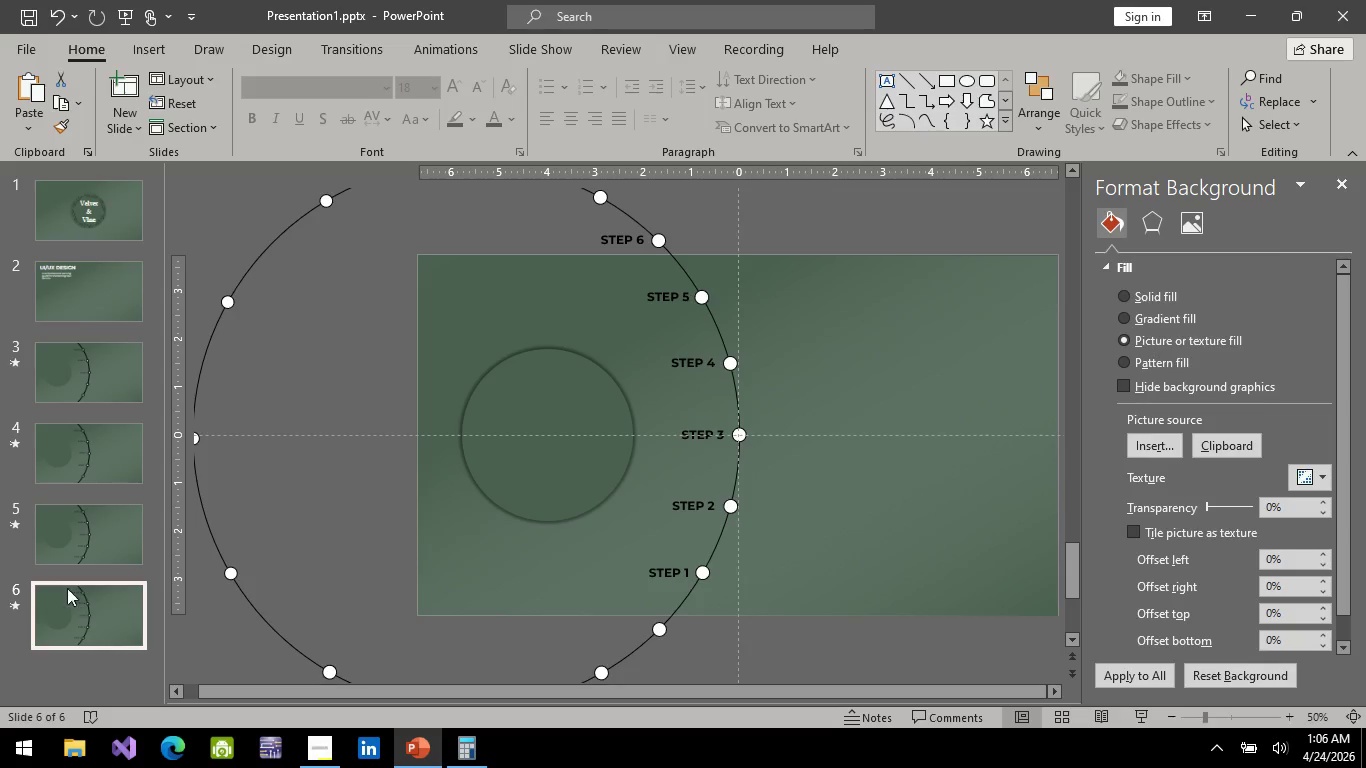 
left_click([99, 383])
 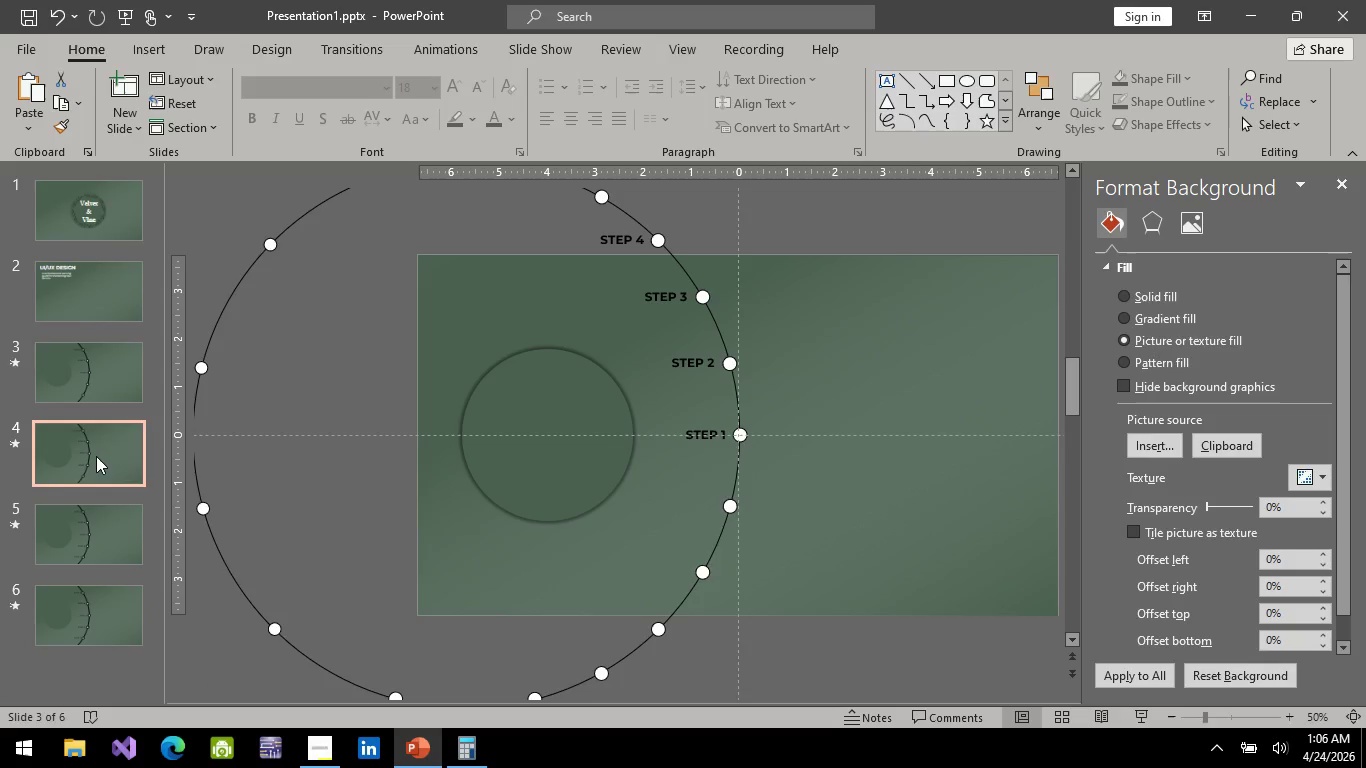 
double_click([109, 542])
 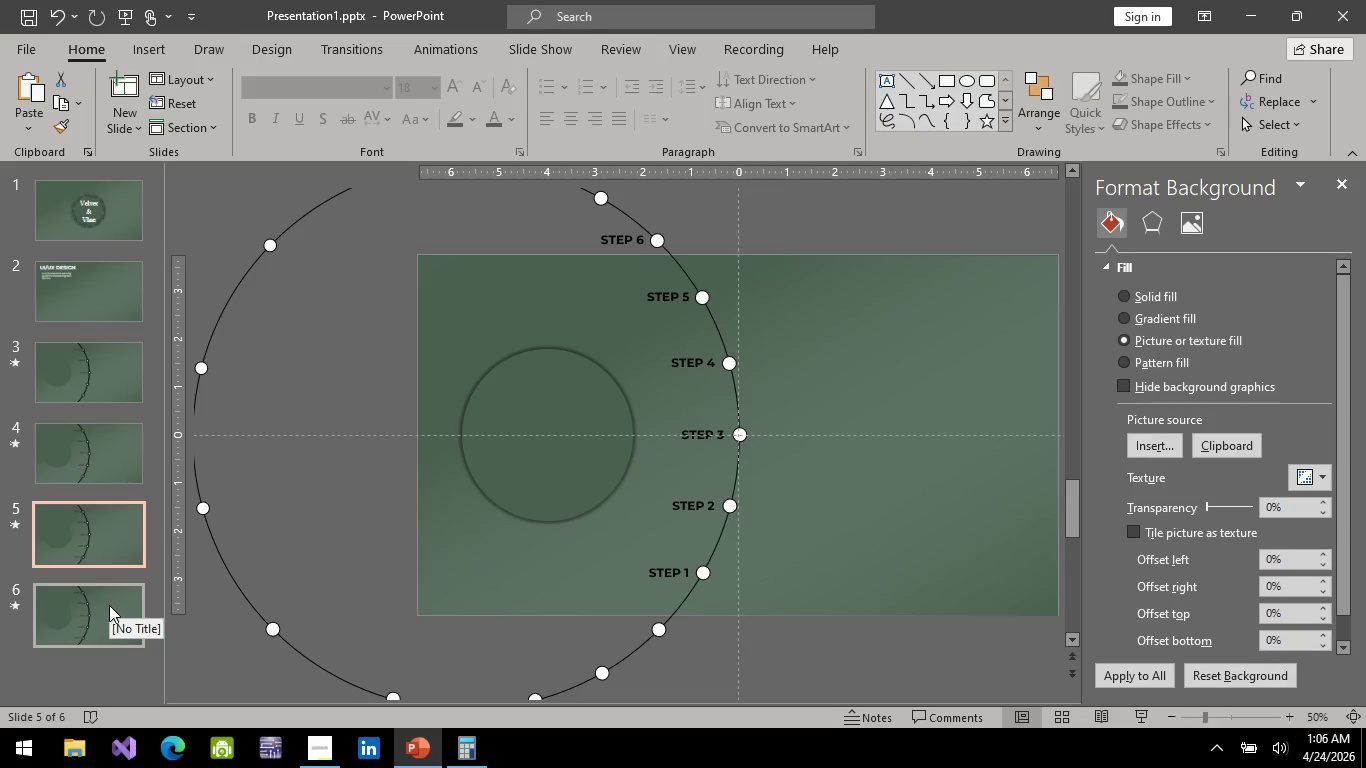 
left_click([109, 607])
 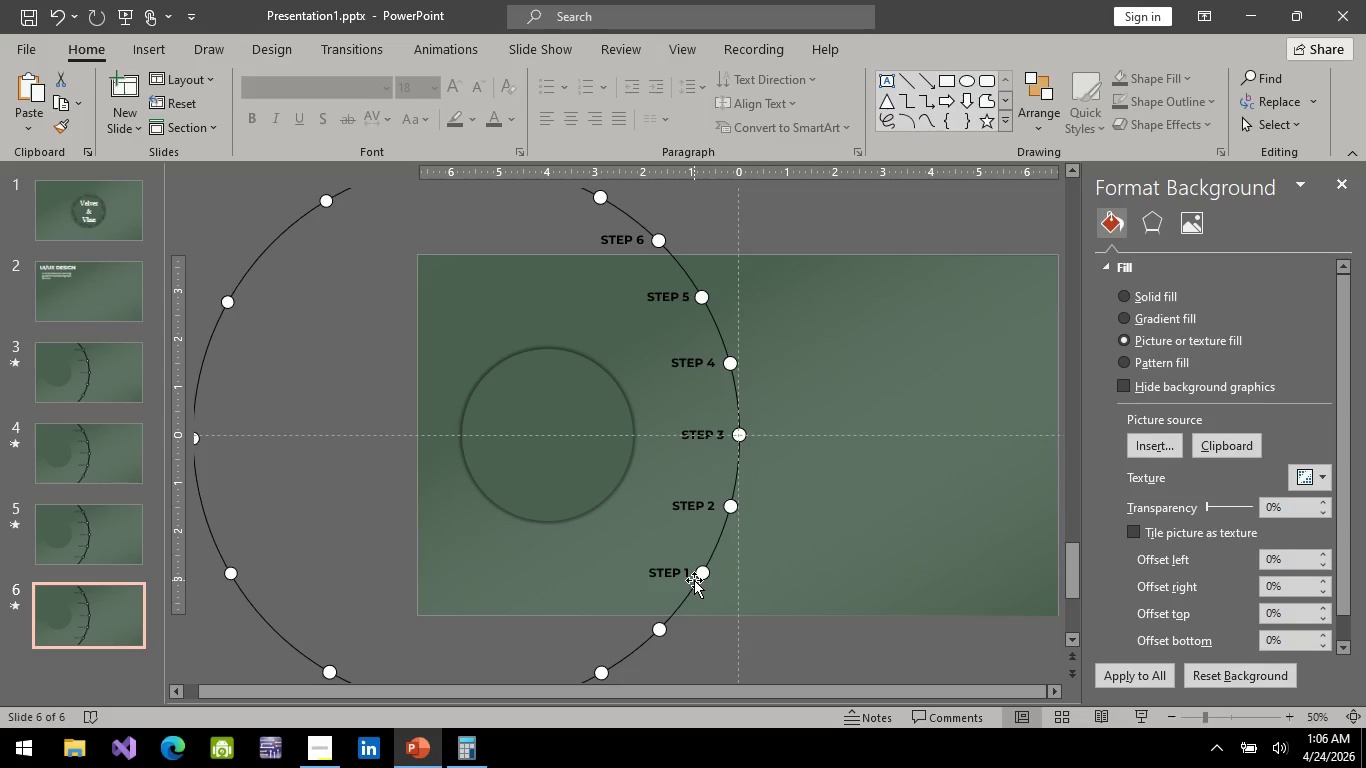 
wait(15.16)
 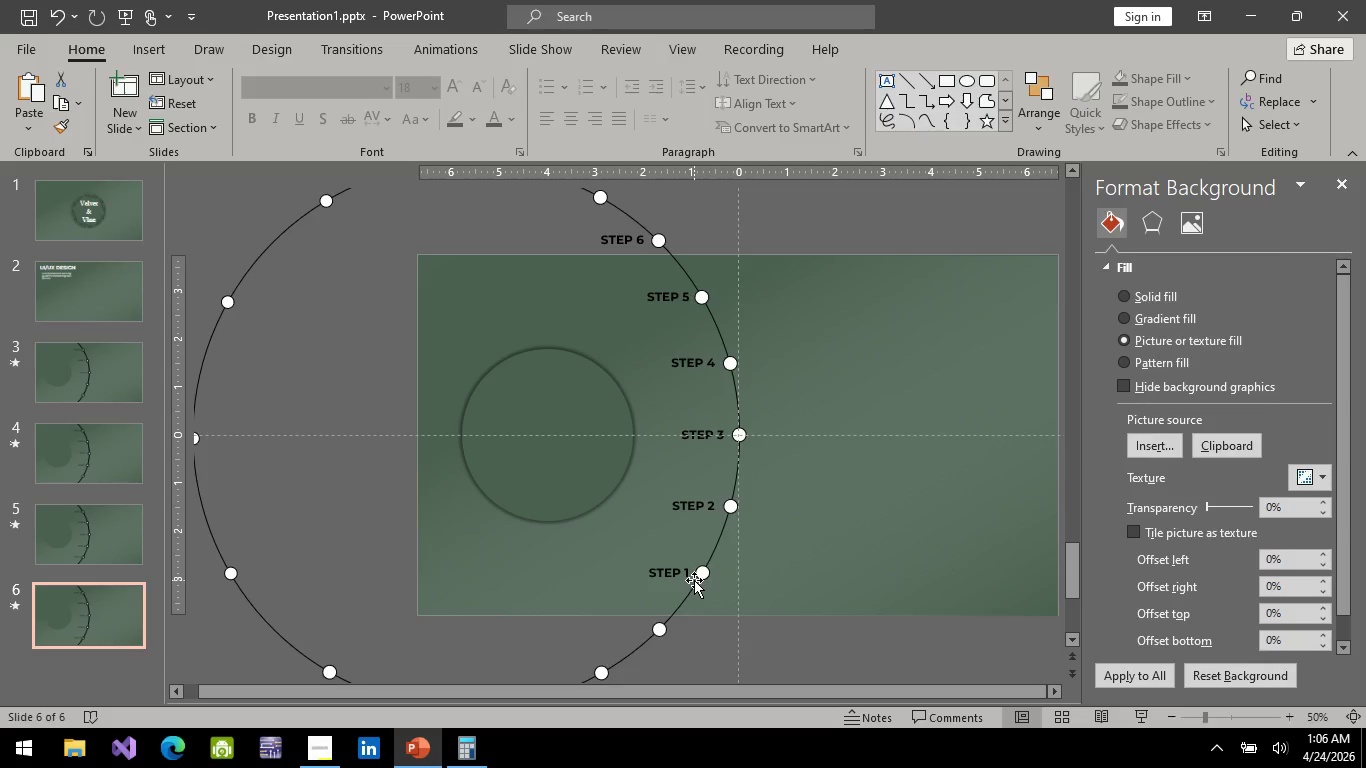 
left_click([703, 566])
 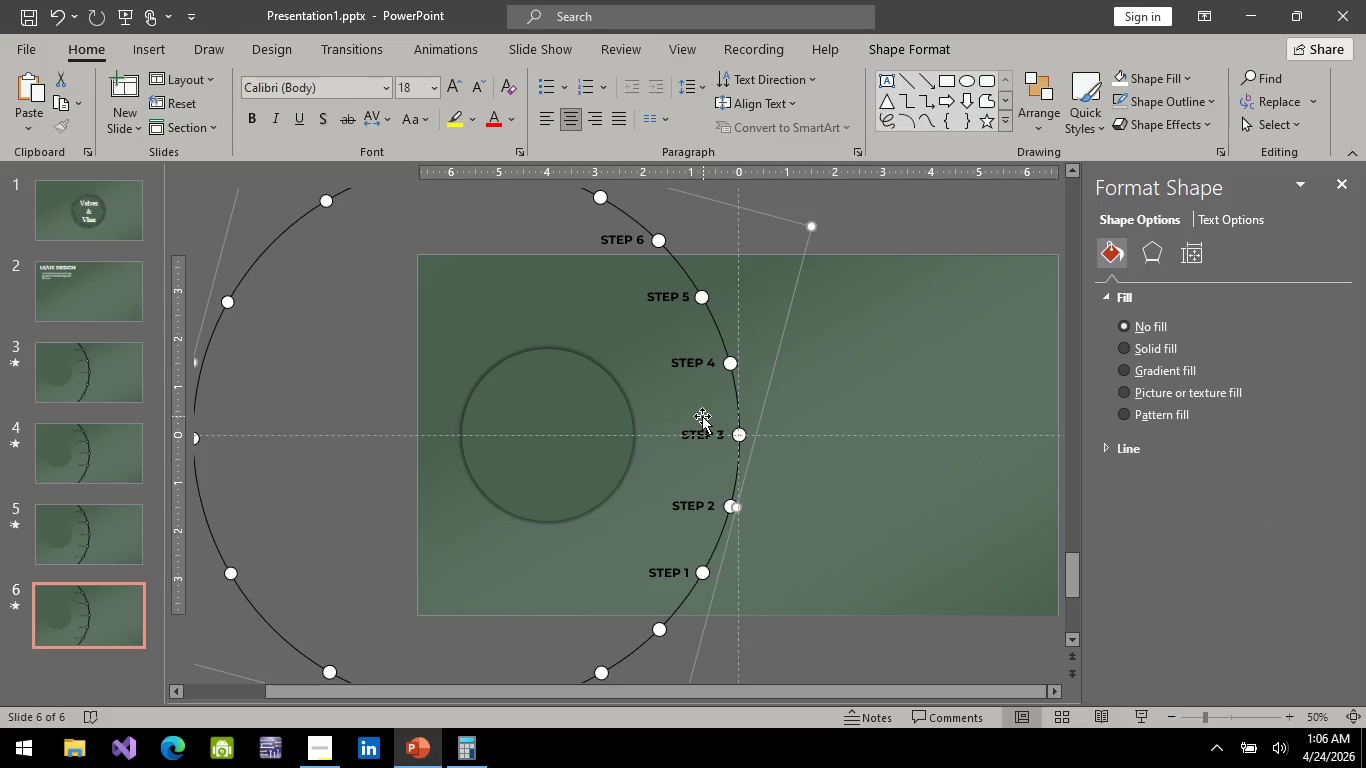 
wait(5.02)
 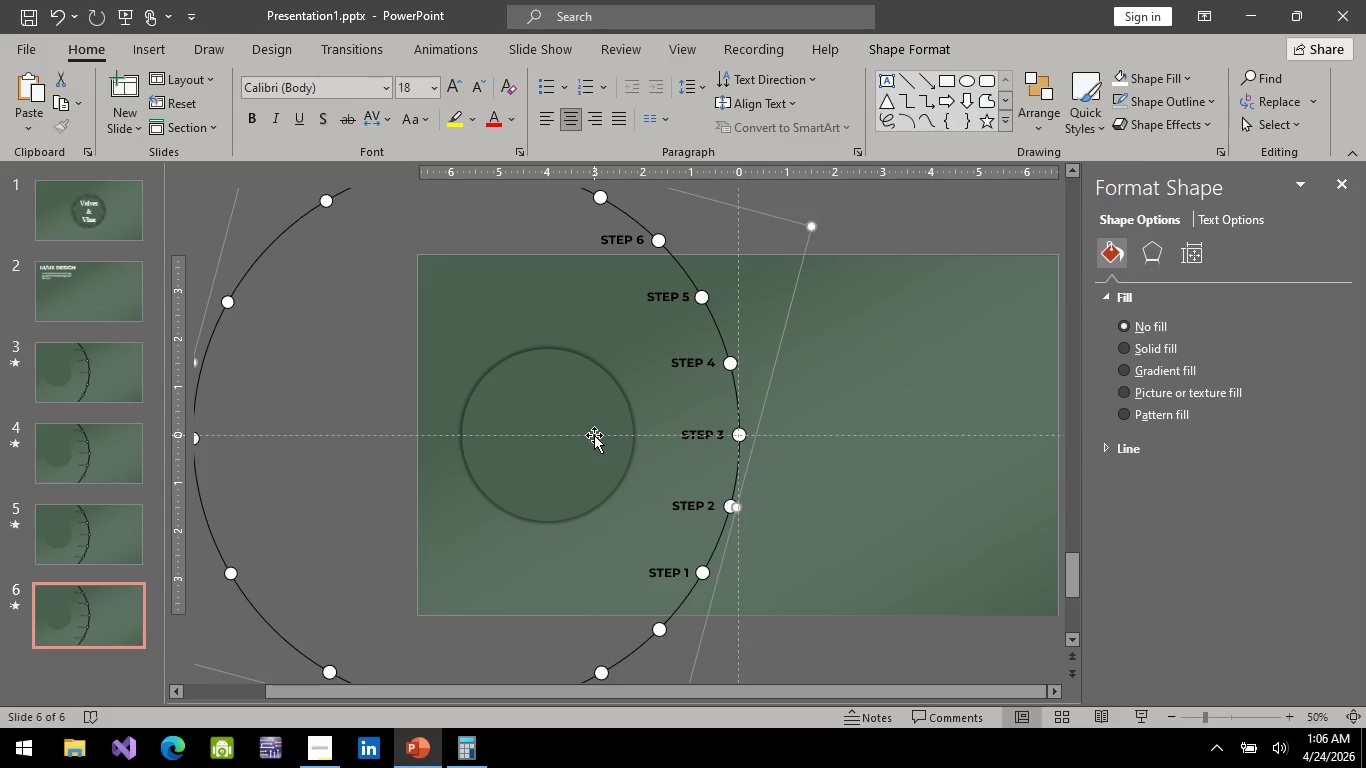 
double_click([97, 595])
 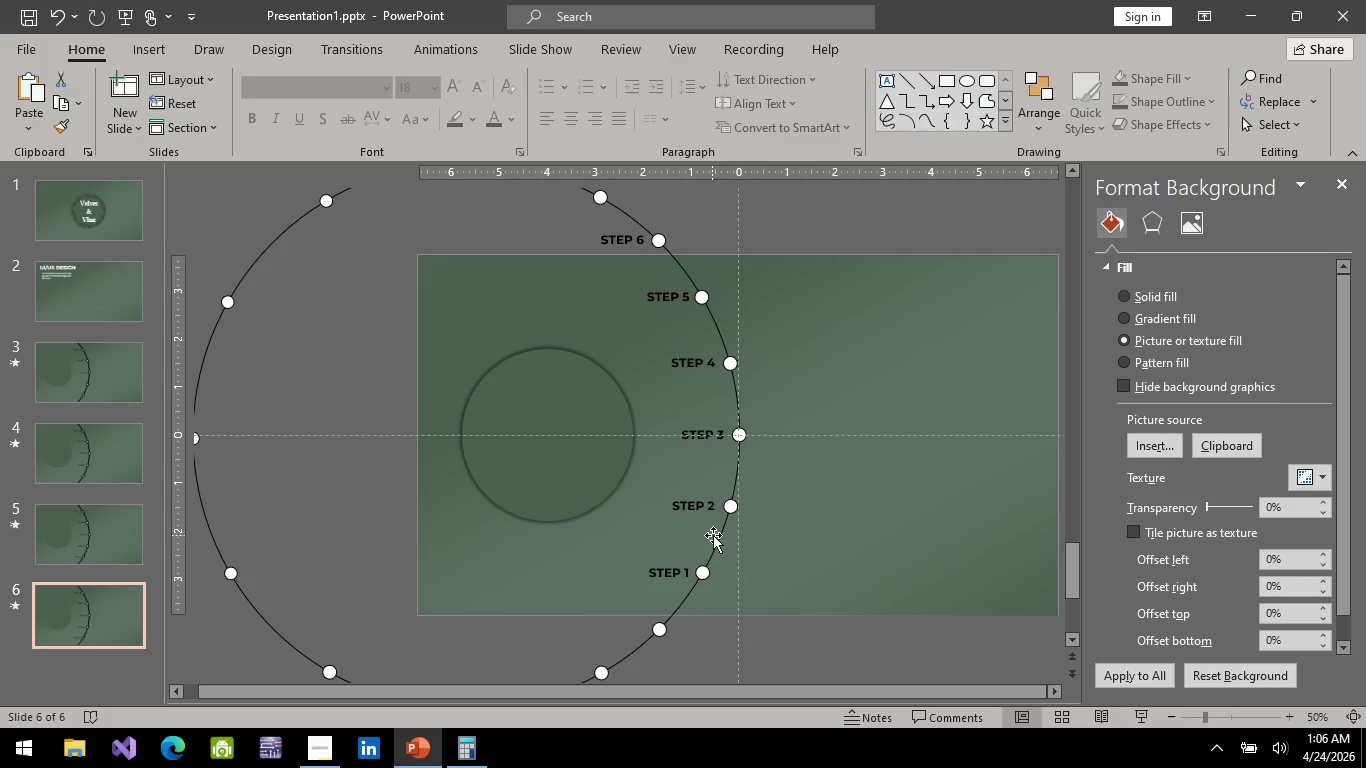 
left_click([711, 548])
 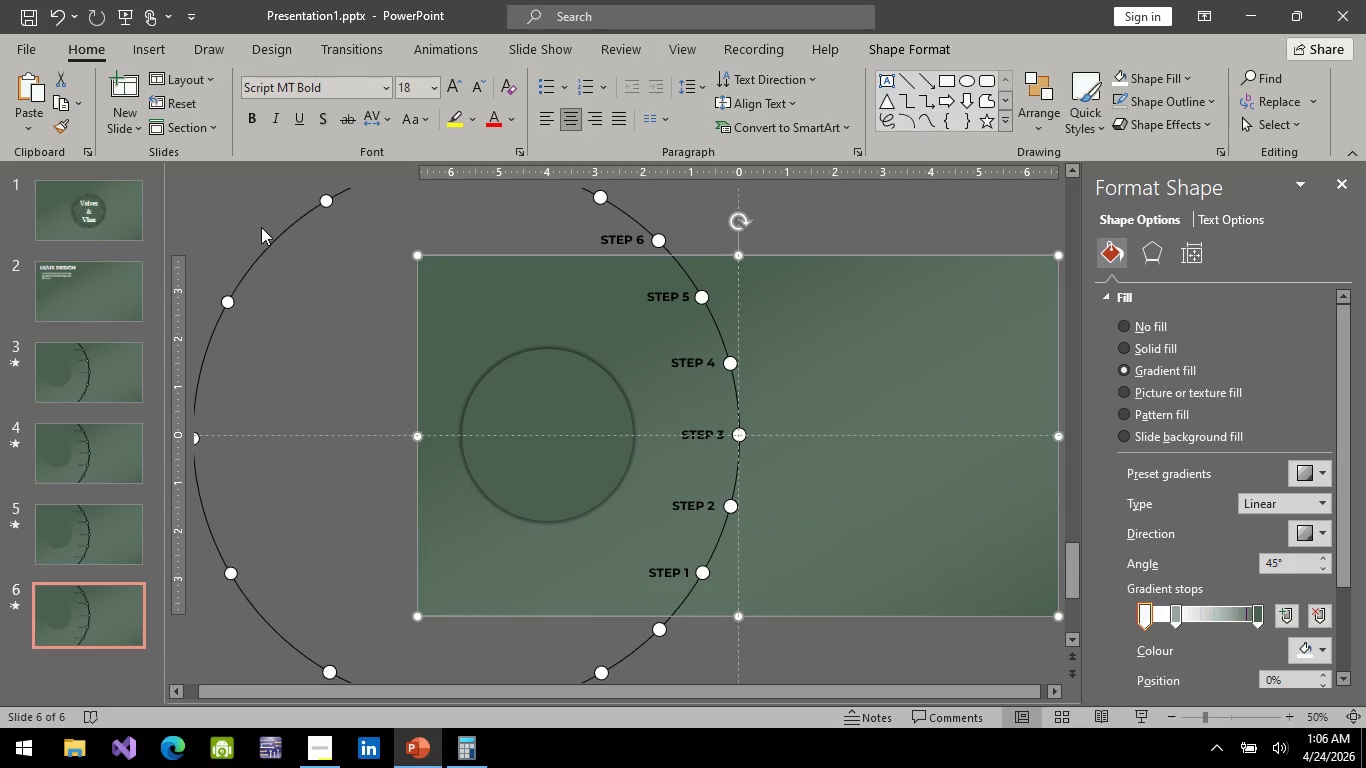 
left_click([273, 238])
 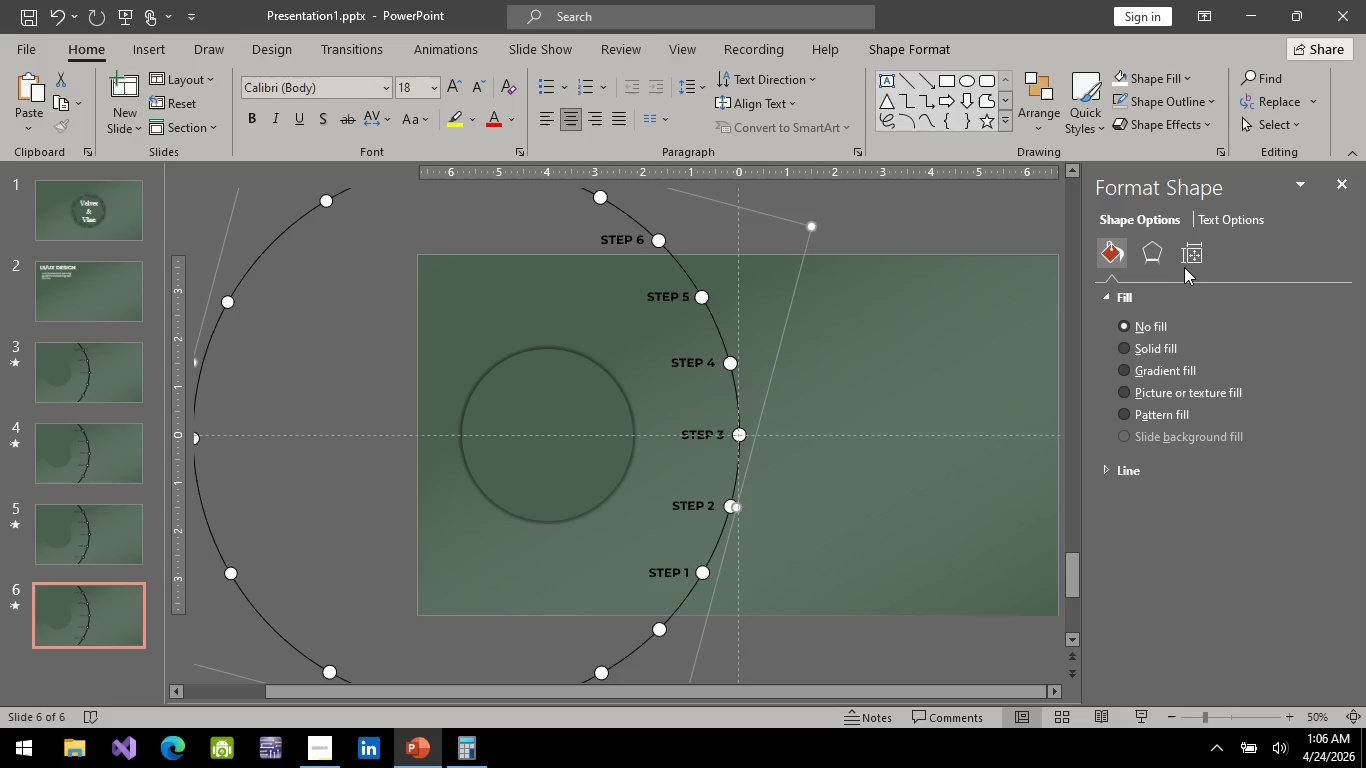 
left_click([1189, 264])
 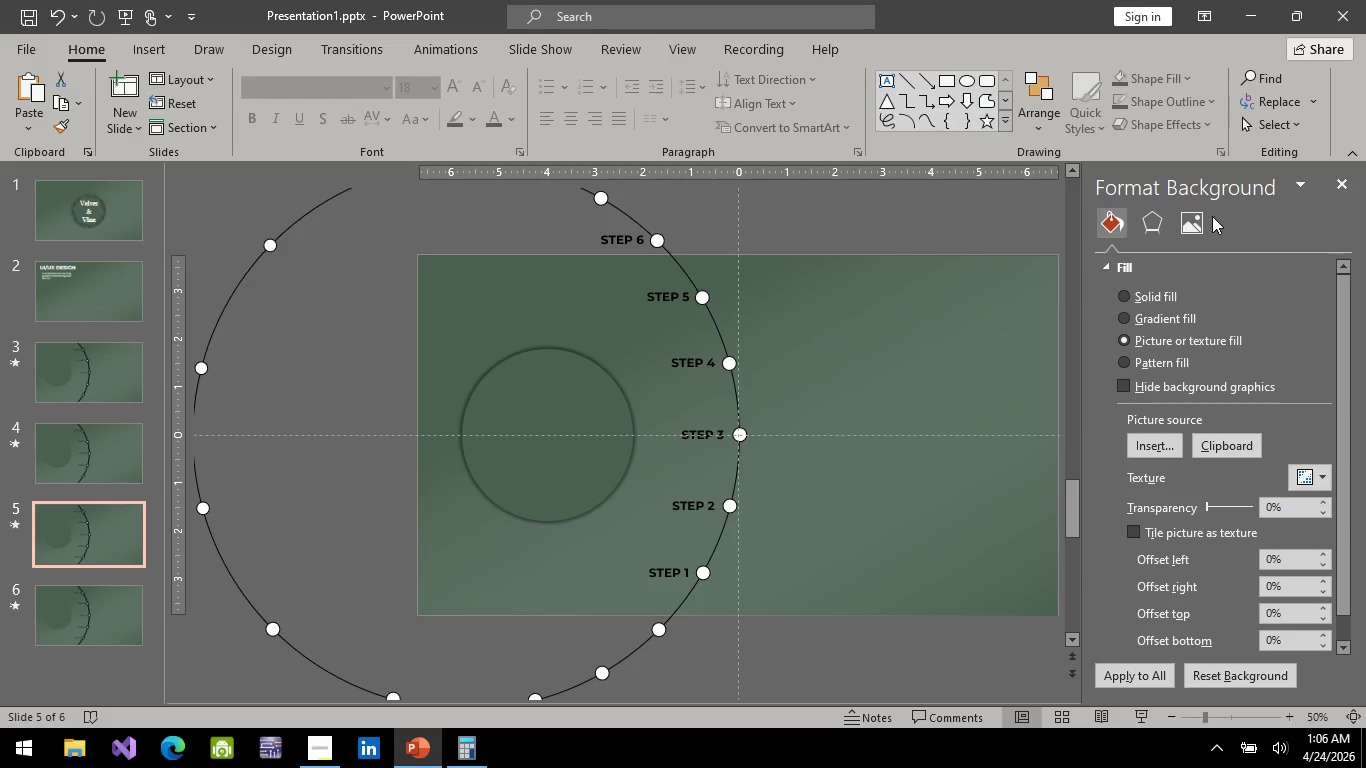 
wait(5.78)
 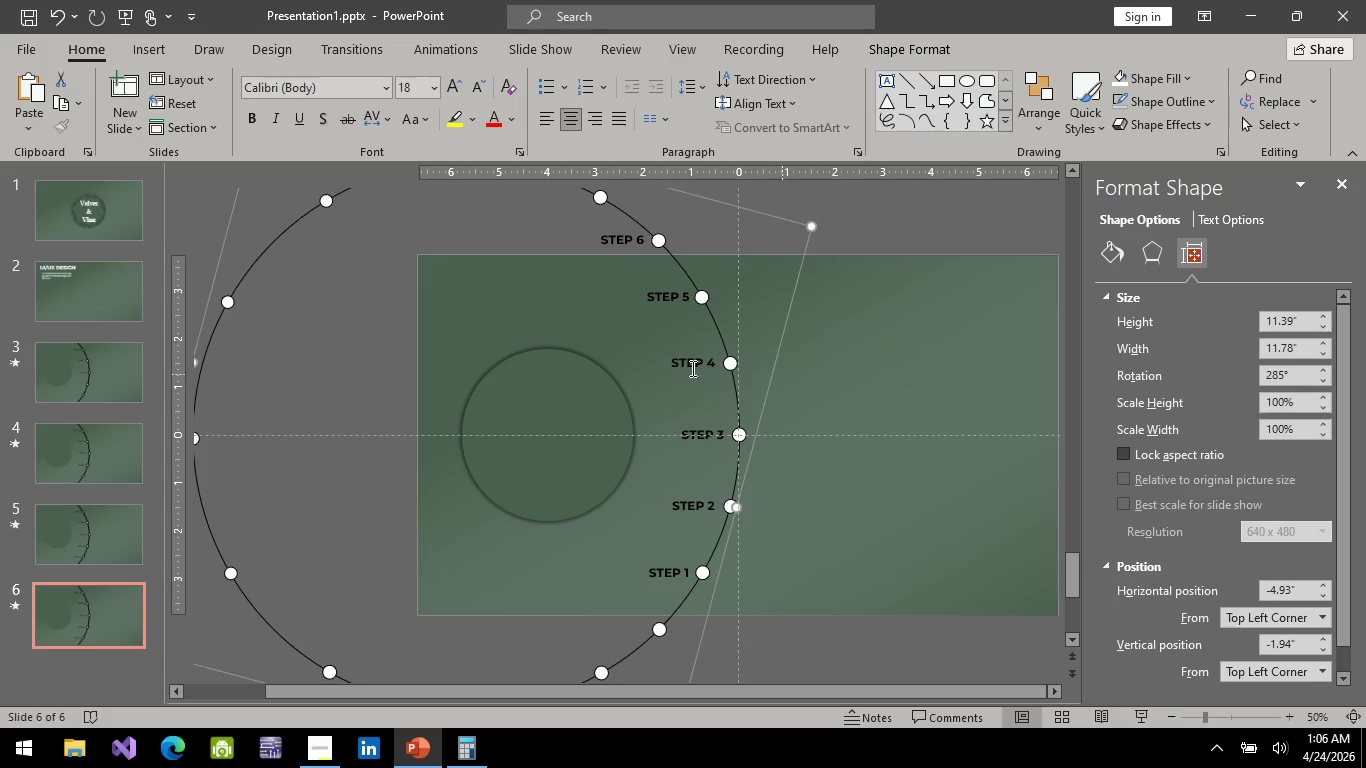 
left_click([636, 214])
 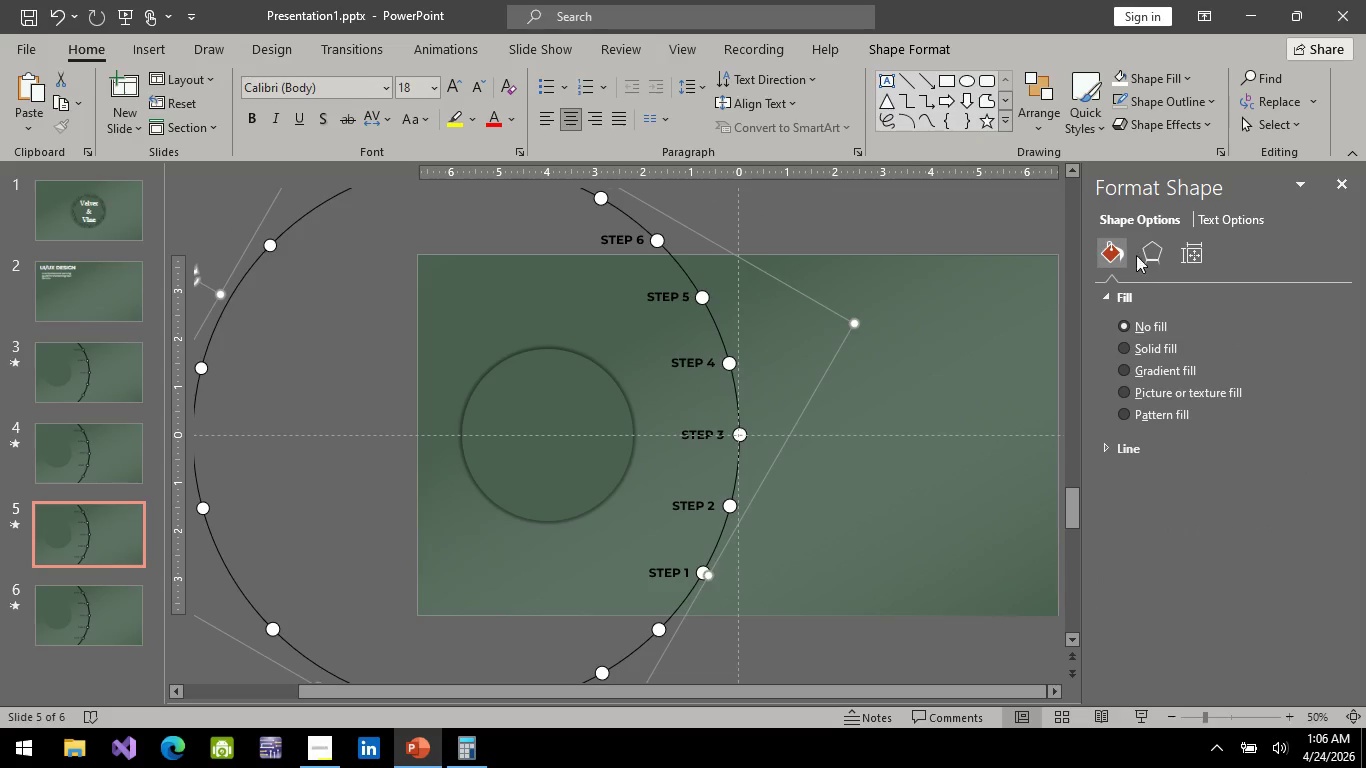 
left_click([1148, 247])
 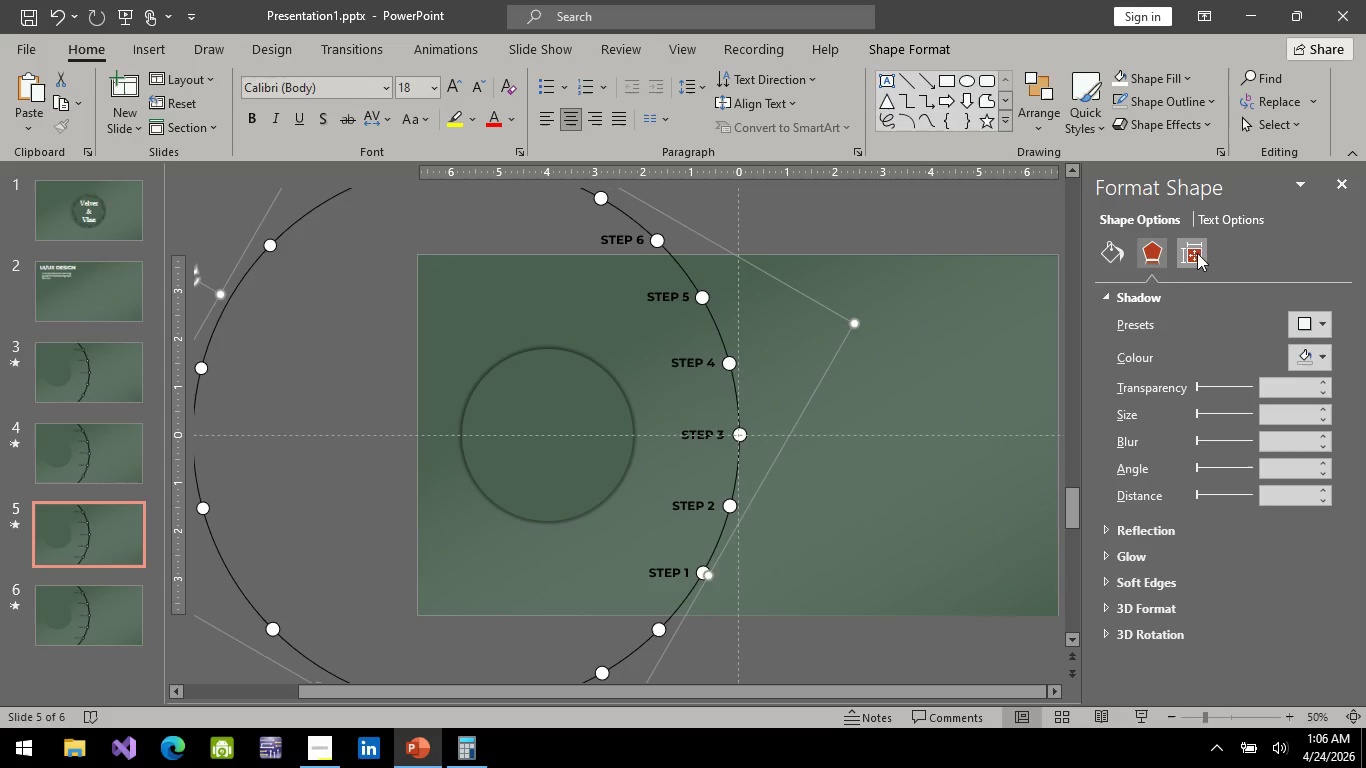 
left_click([1197, 253])
 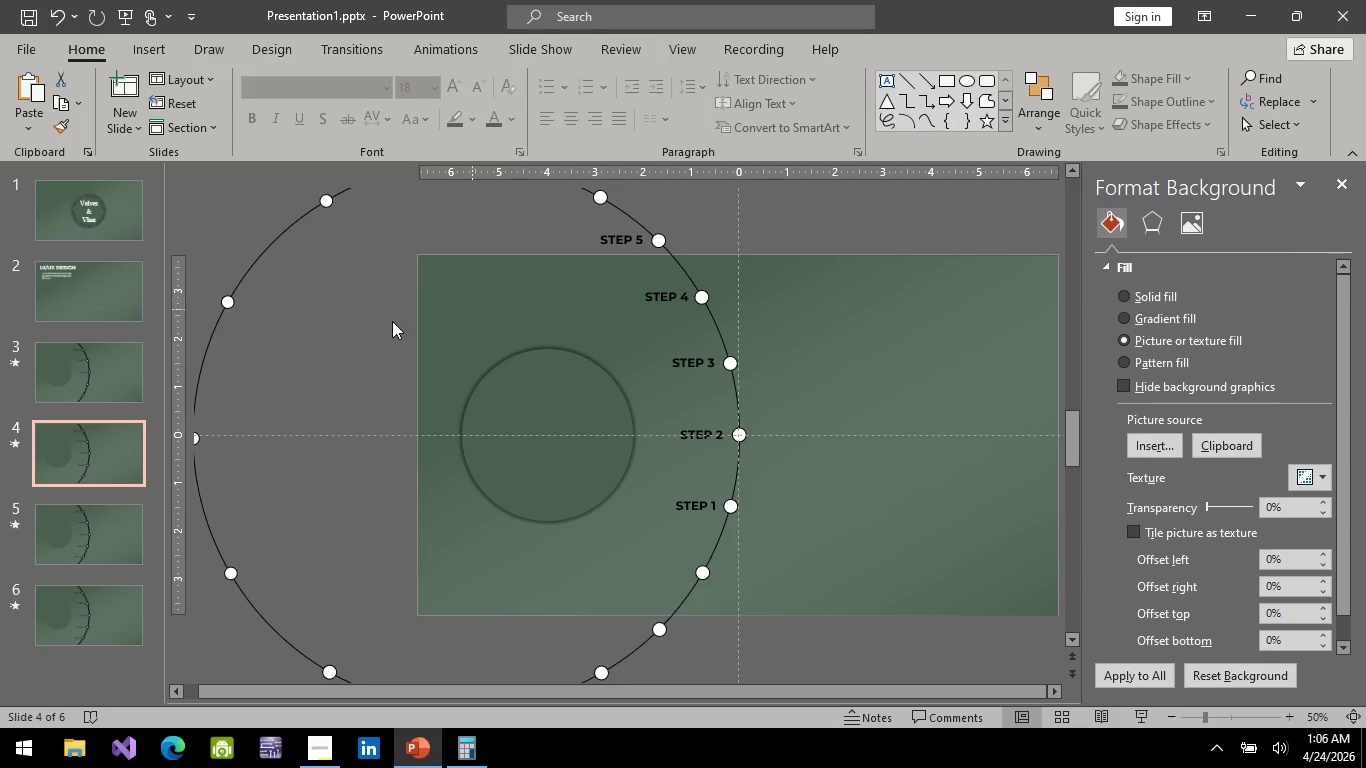 
wait(8.52)
 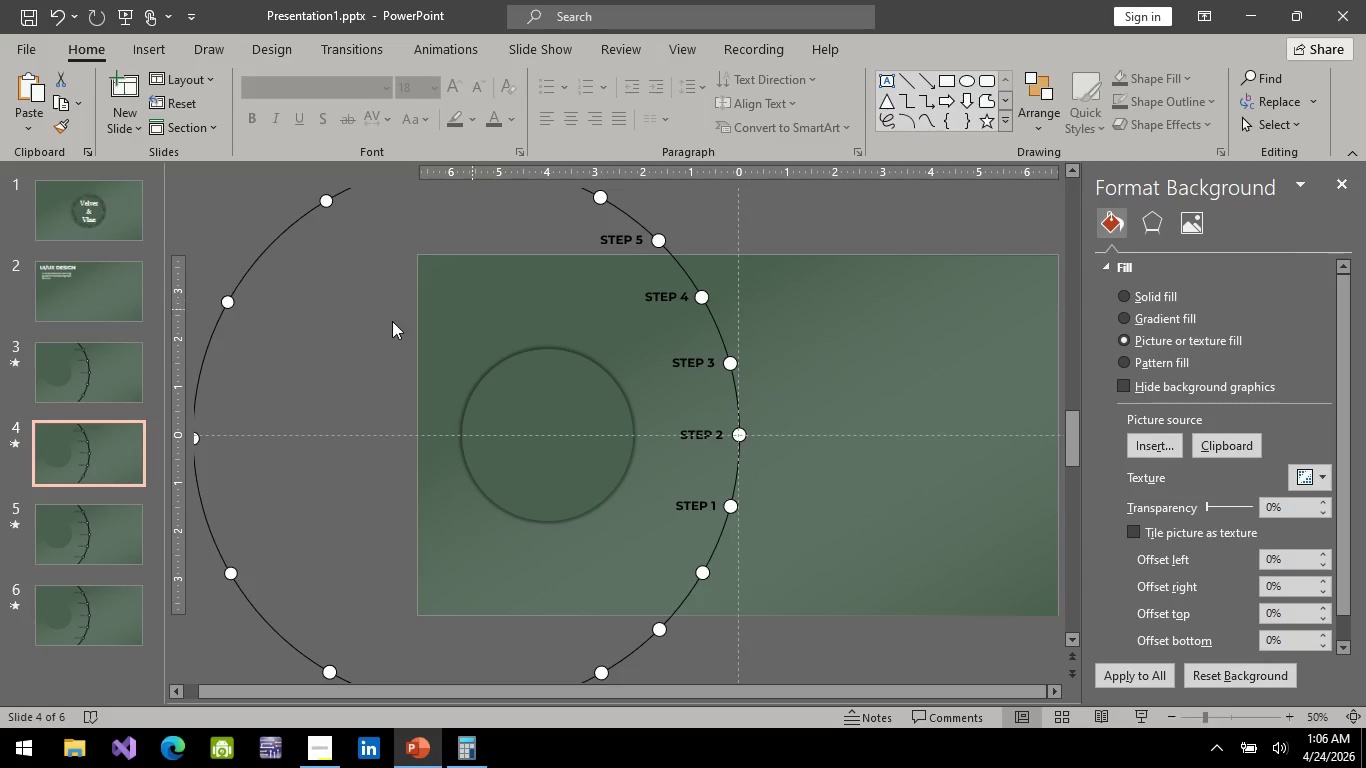 
left_click([621, 207])
 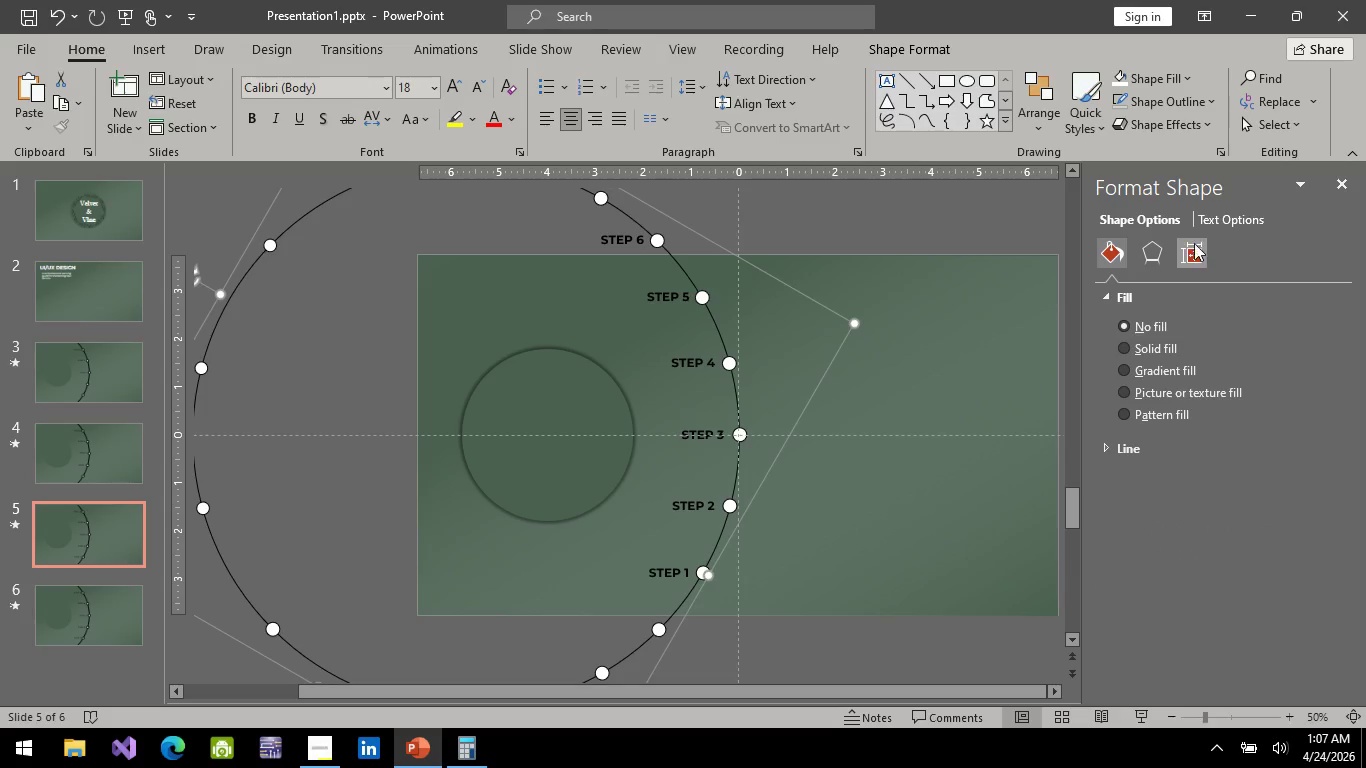 
mouse_move([1158, 260])
 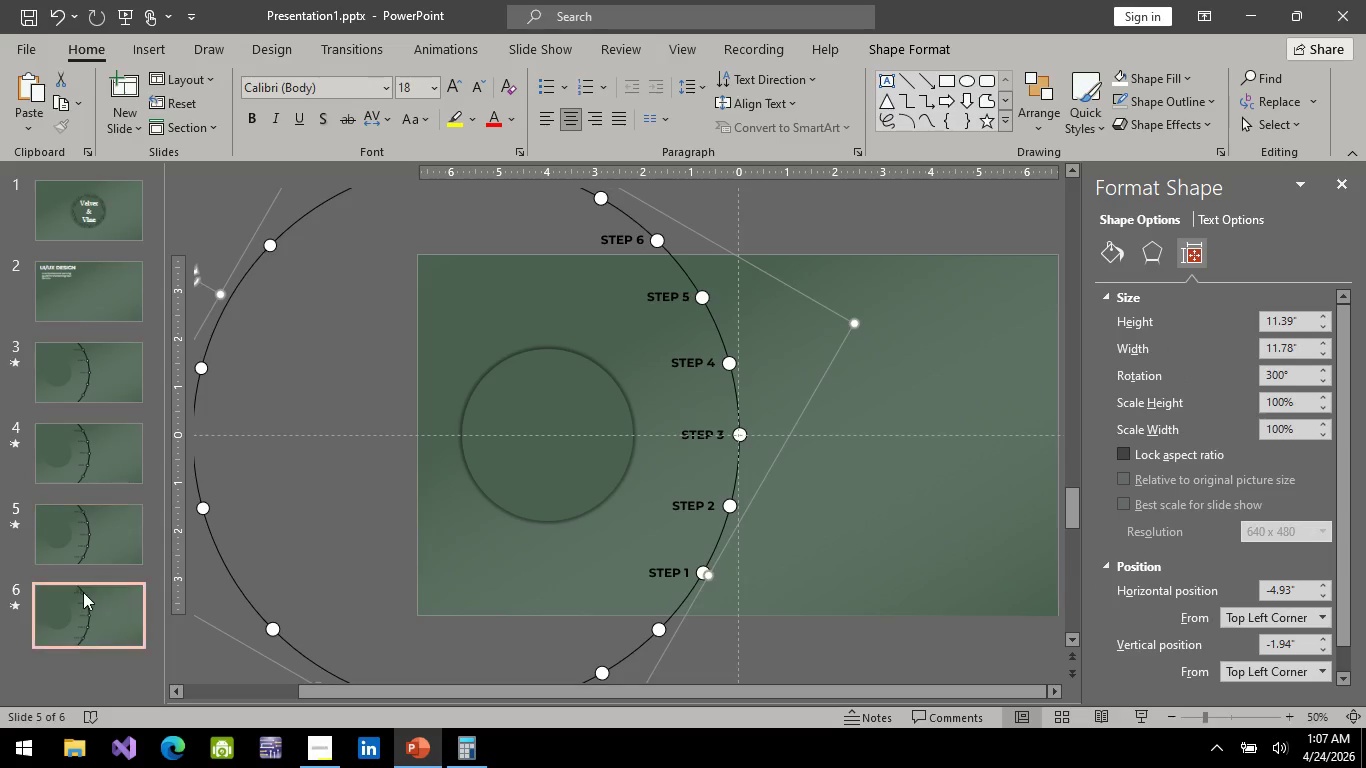 
left_click([83, 592])
 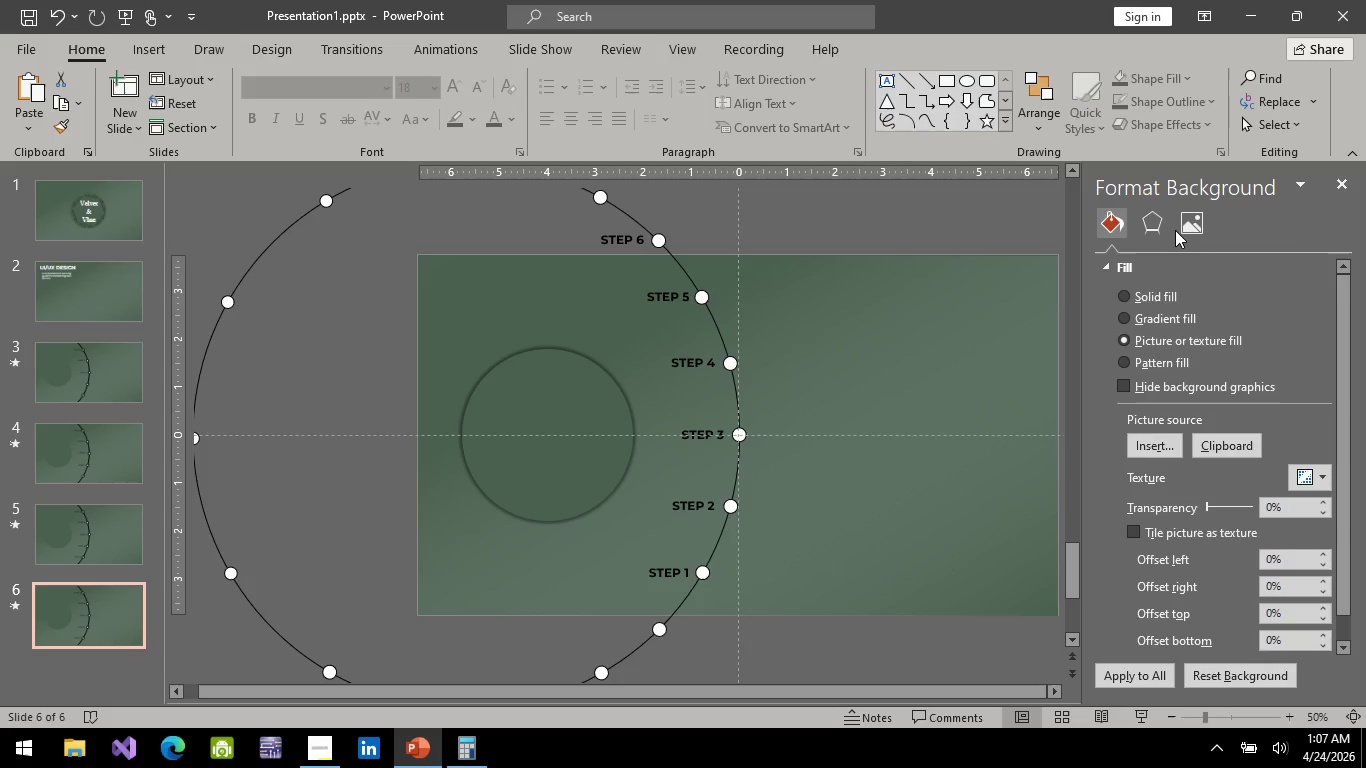 
left_click([621, 203])
 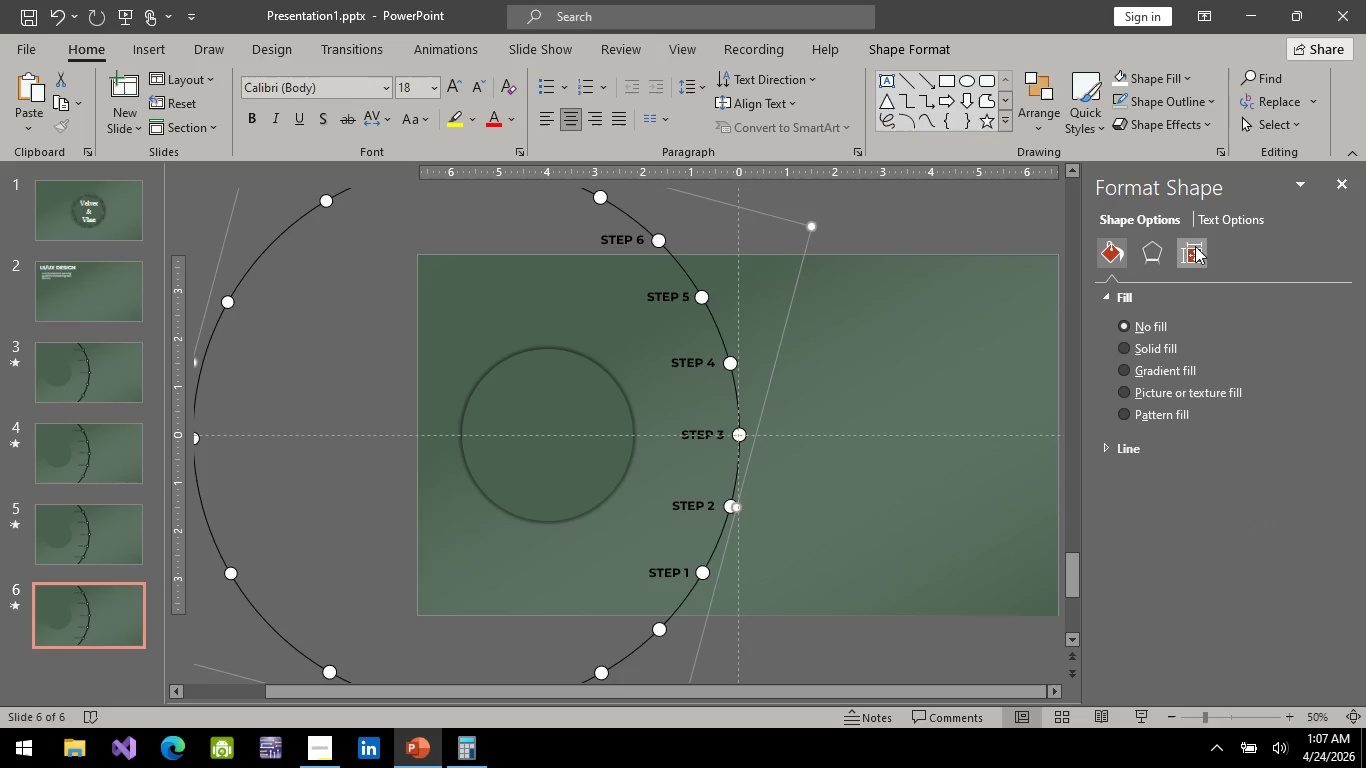 
left_click([1195, 245])
 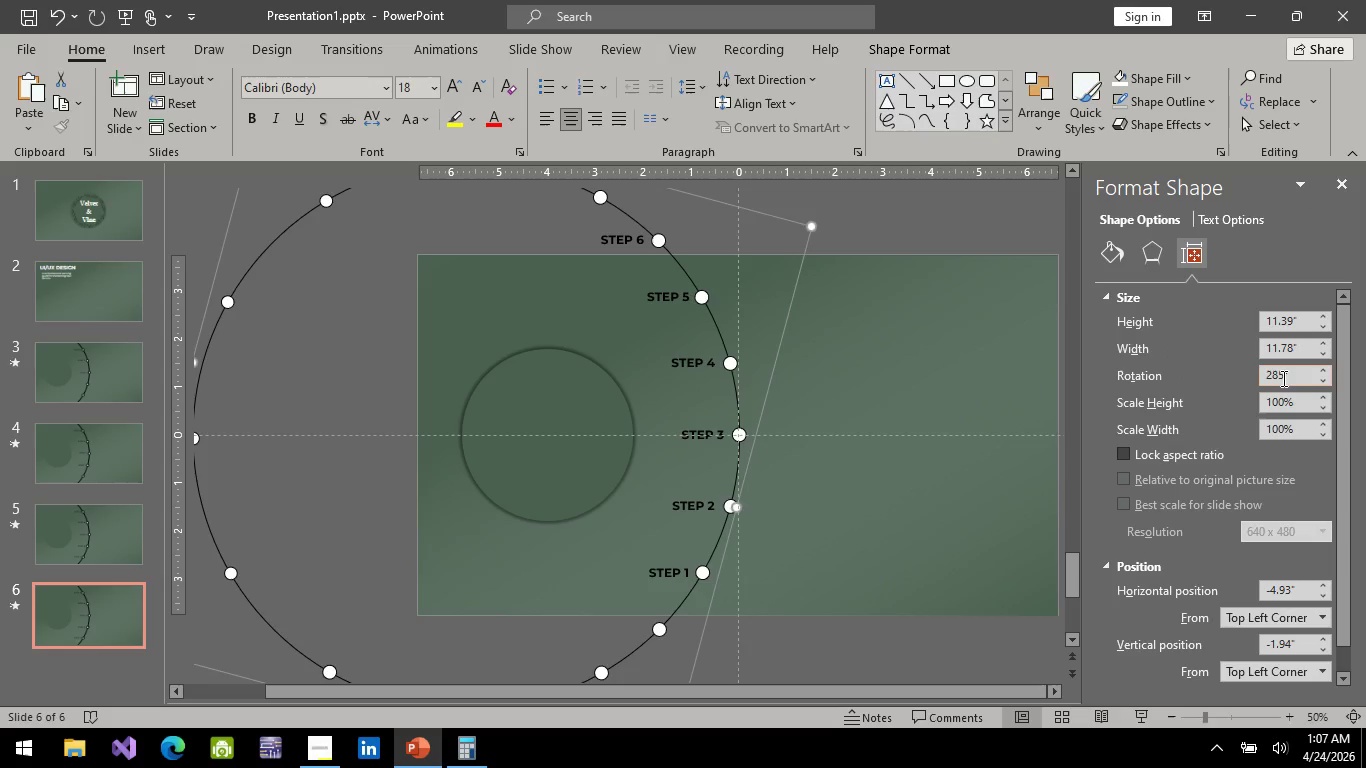 
left_click([1282, 378])
 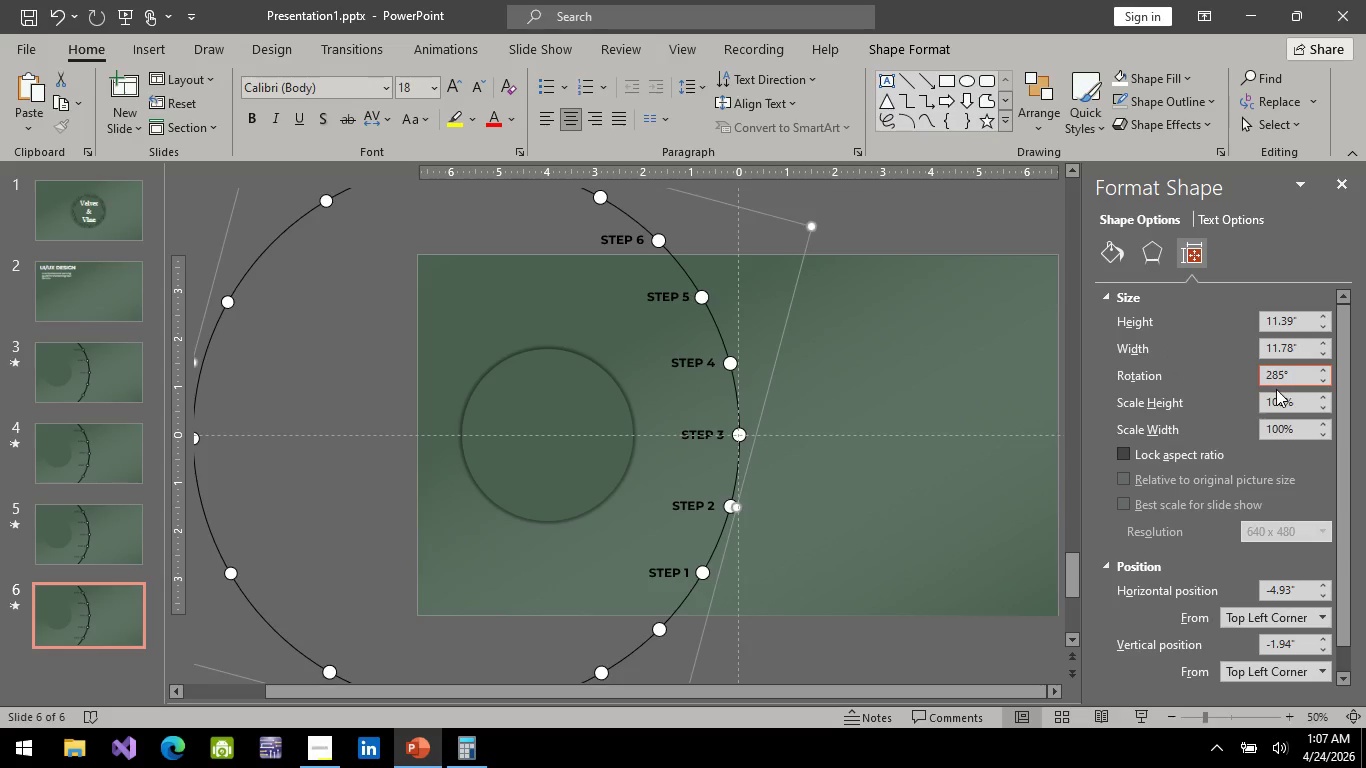 
key(Backspace)
 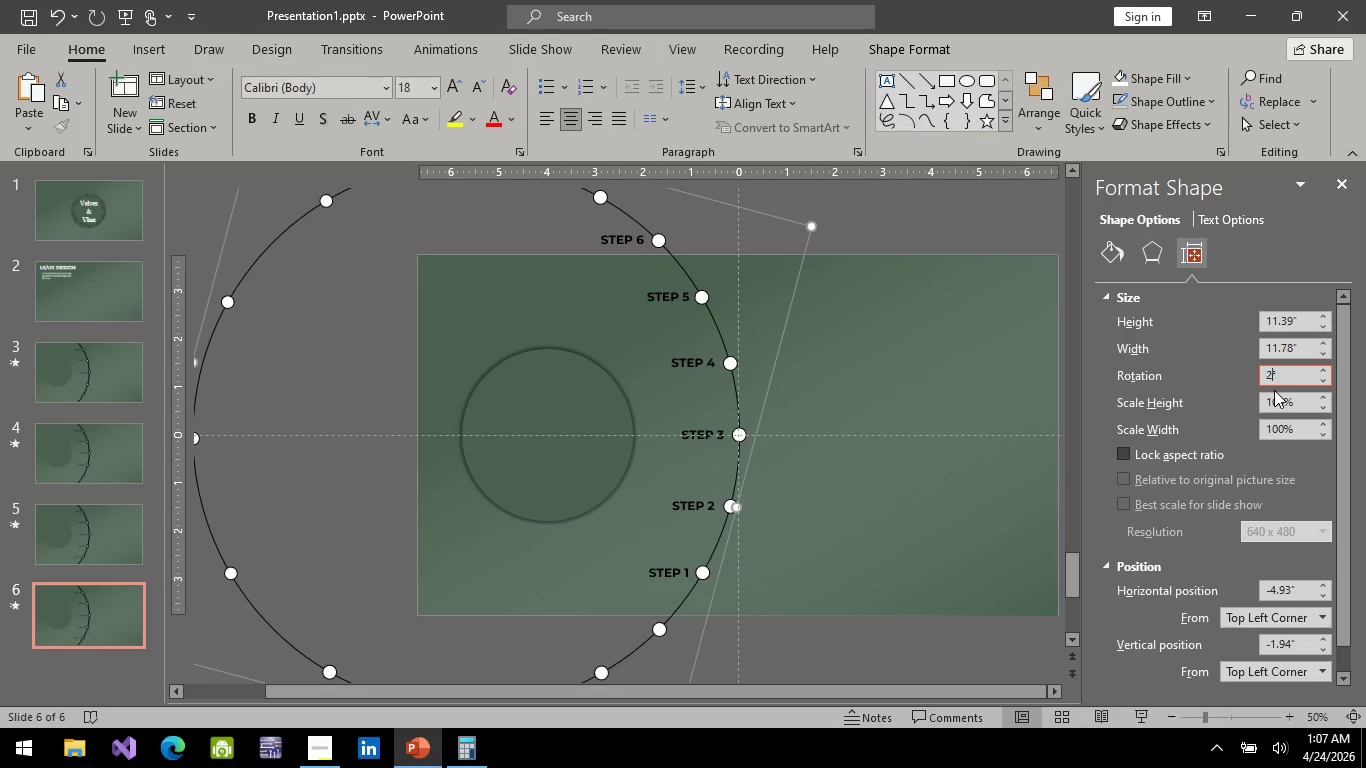 
key(Backspace)
 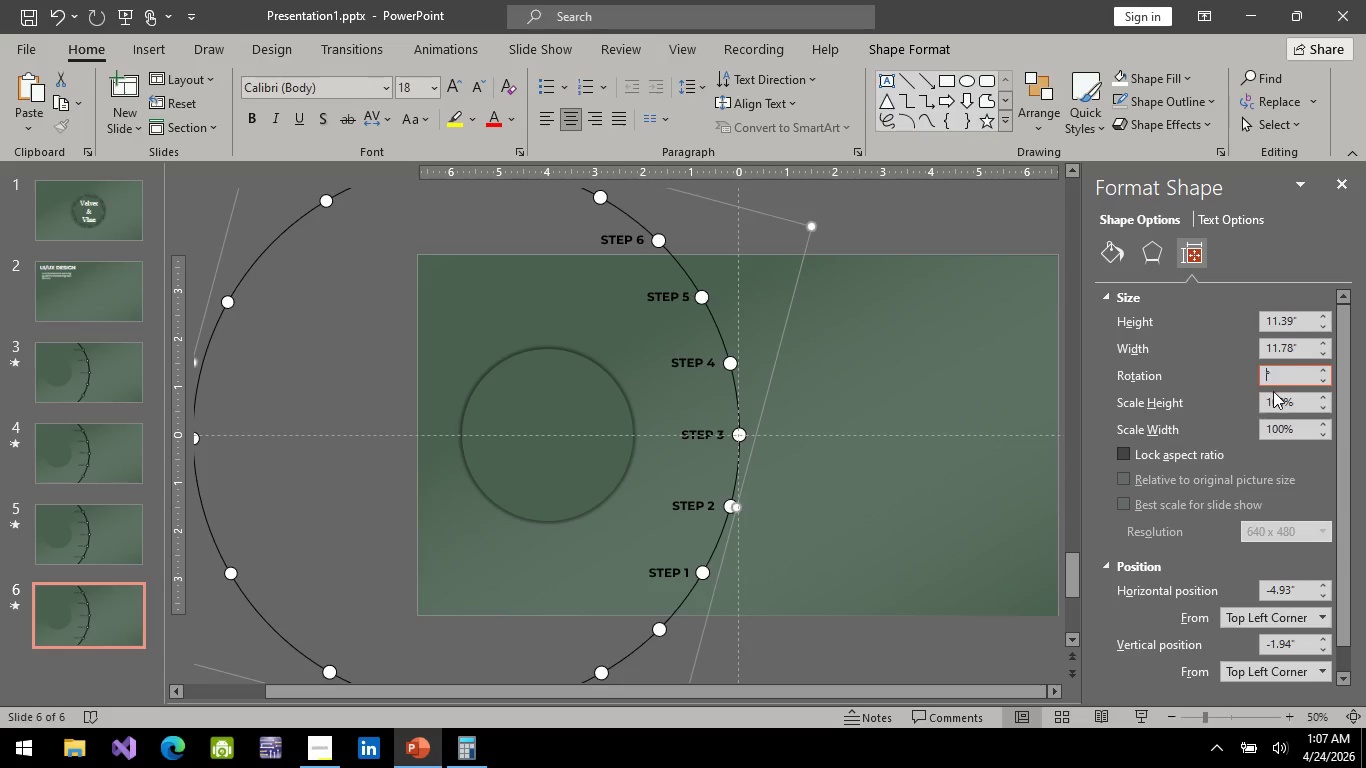 
key(Backspace)
 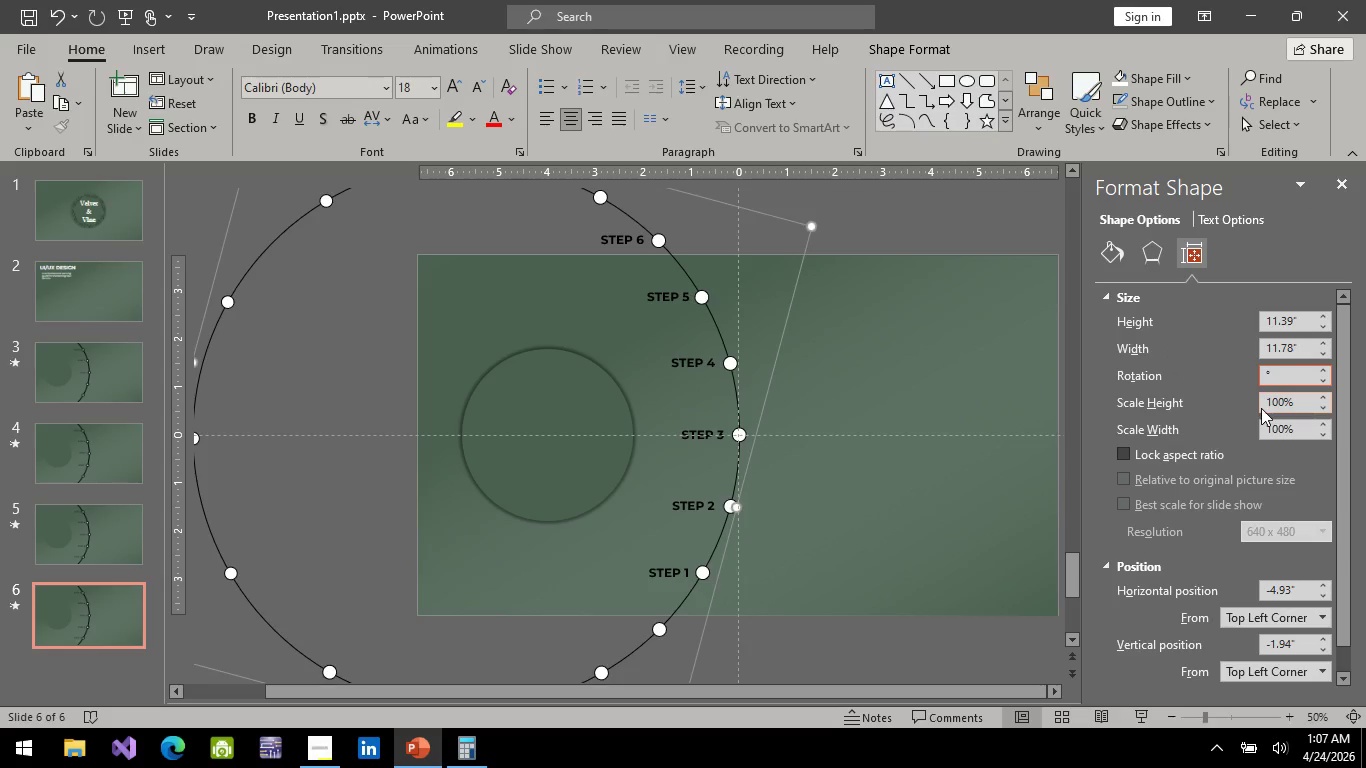 
type(30)
key(Backspace)
type(15)
 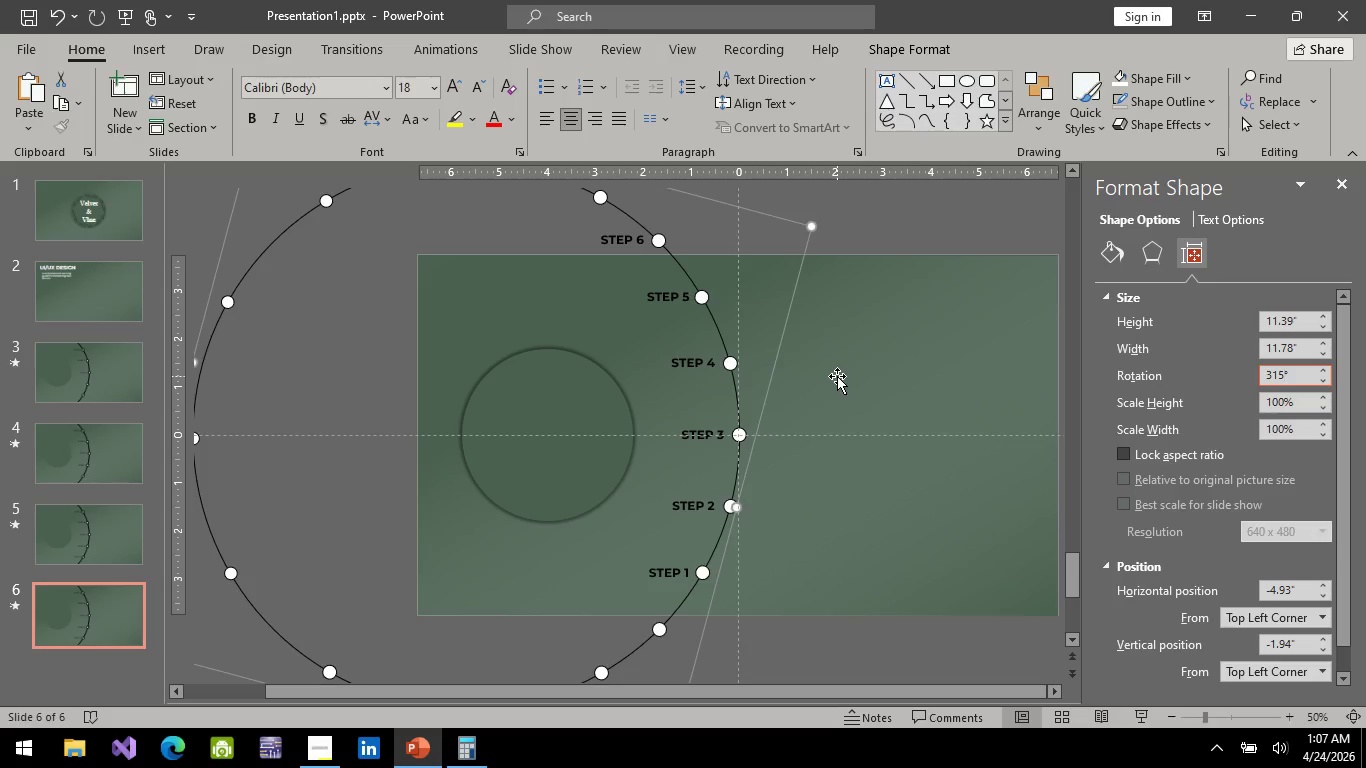 
key(Enter)
 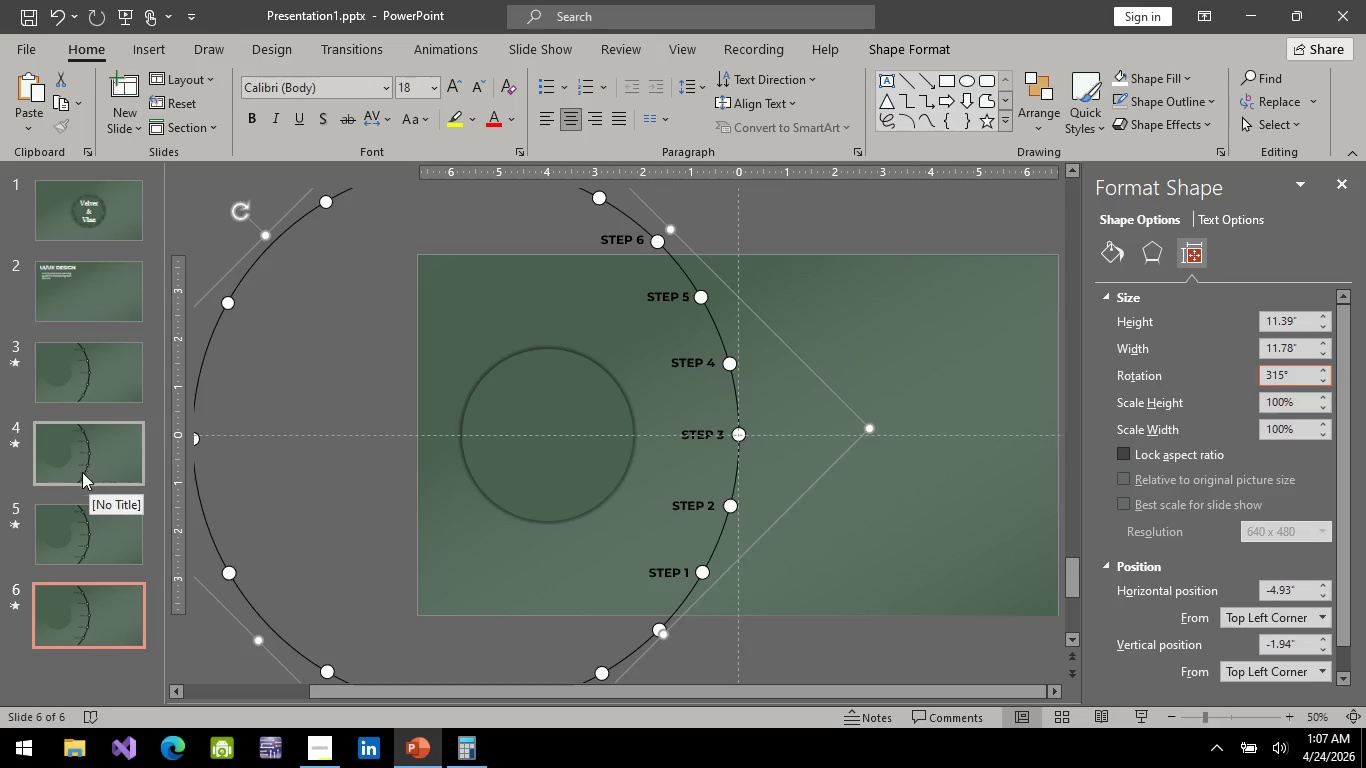 
left_click([54, 532])
 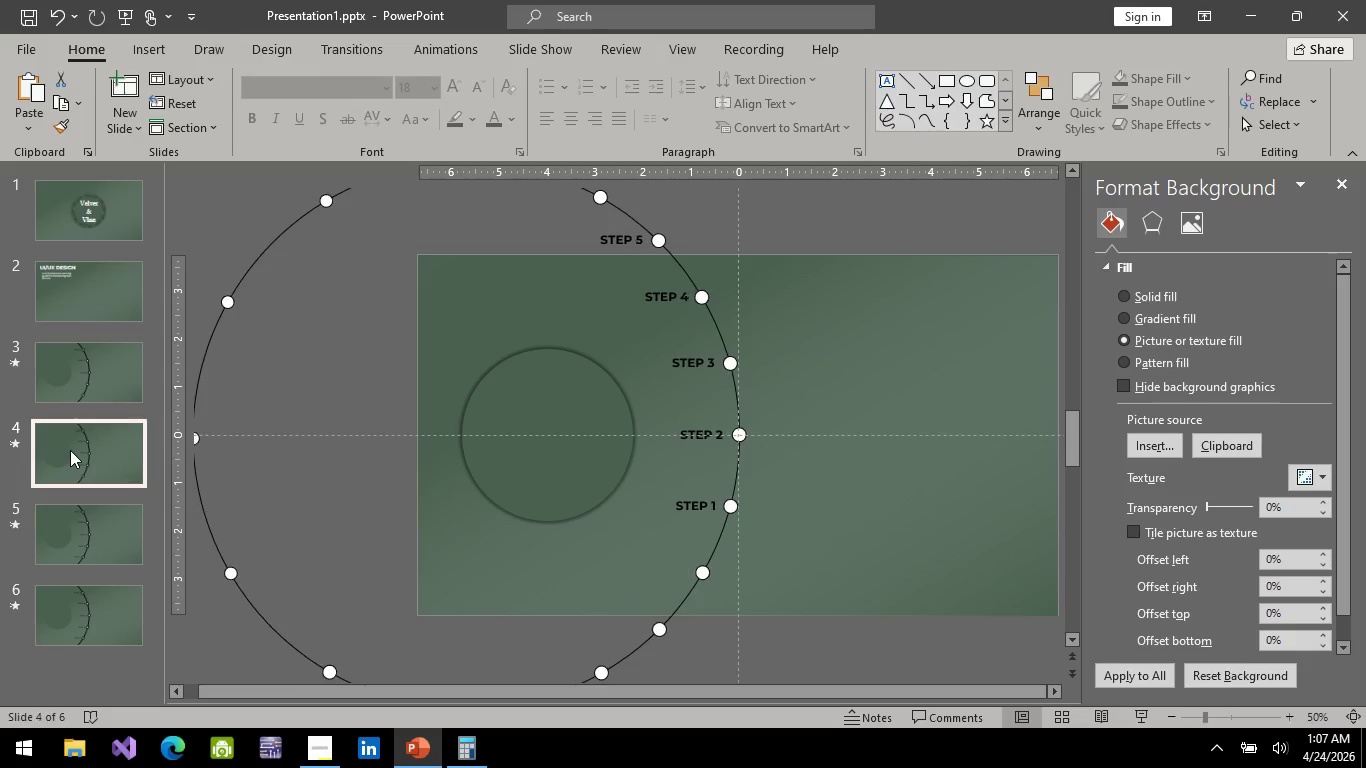 
double_click([110, 527])
 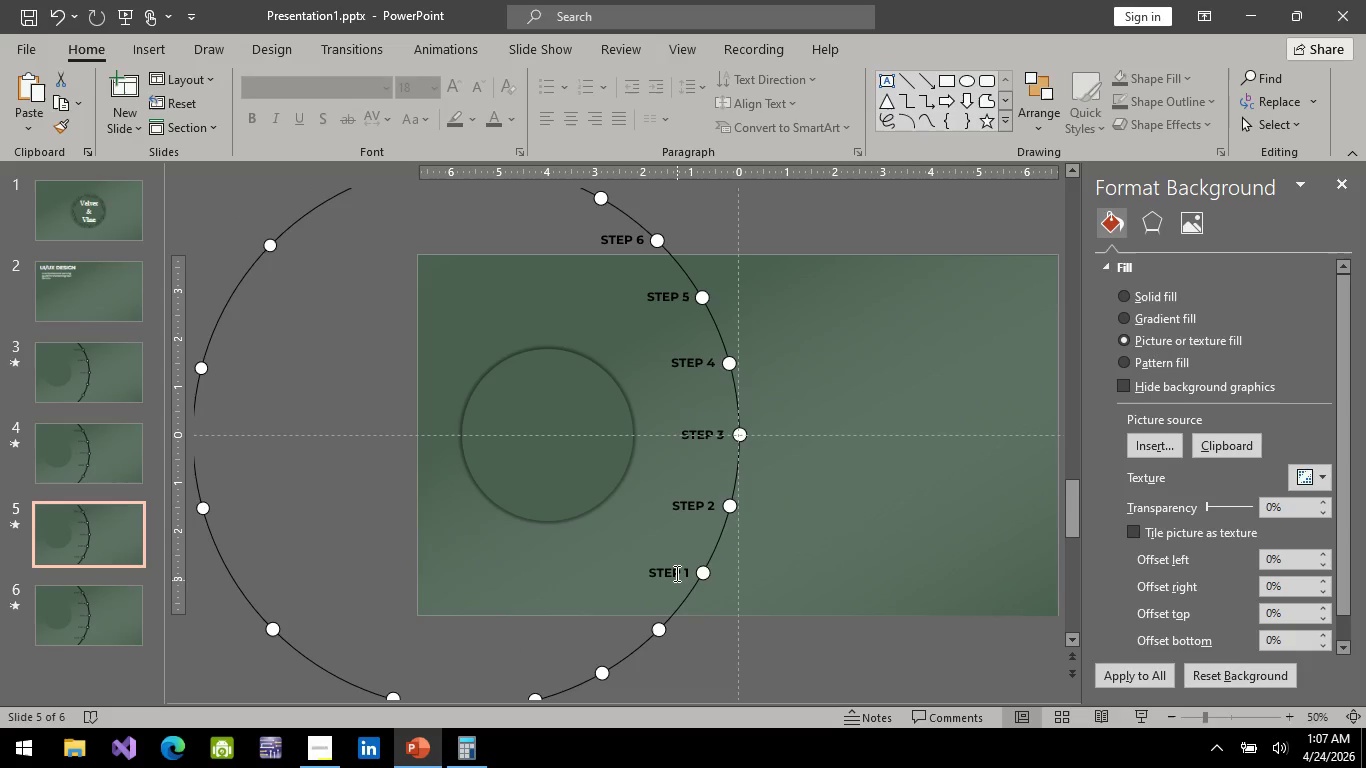 
hold_key(key=ControlLeft, duration=0.45)
scroll: coordinate [761, 534], scroll_direction: down, amount: 10.0
 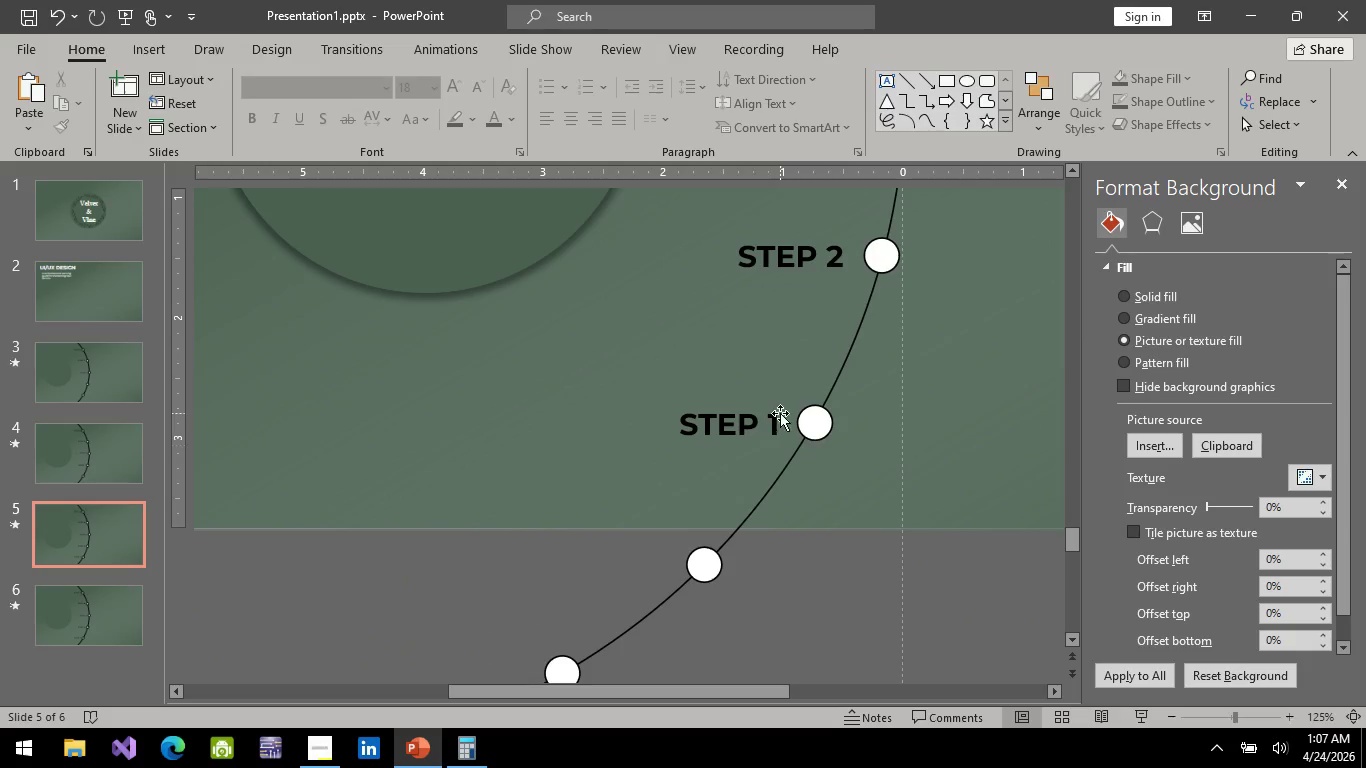 
left_click([780, 413])
 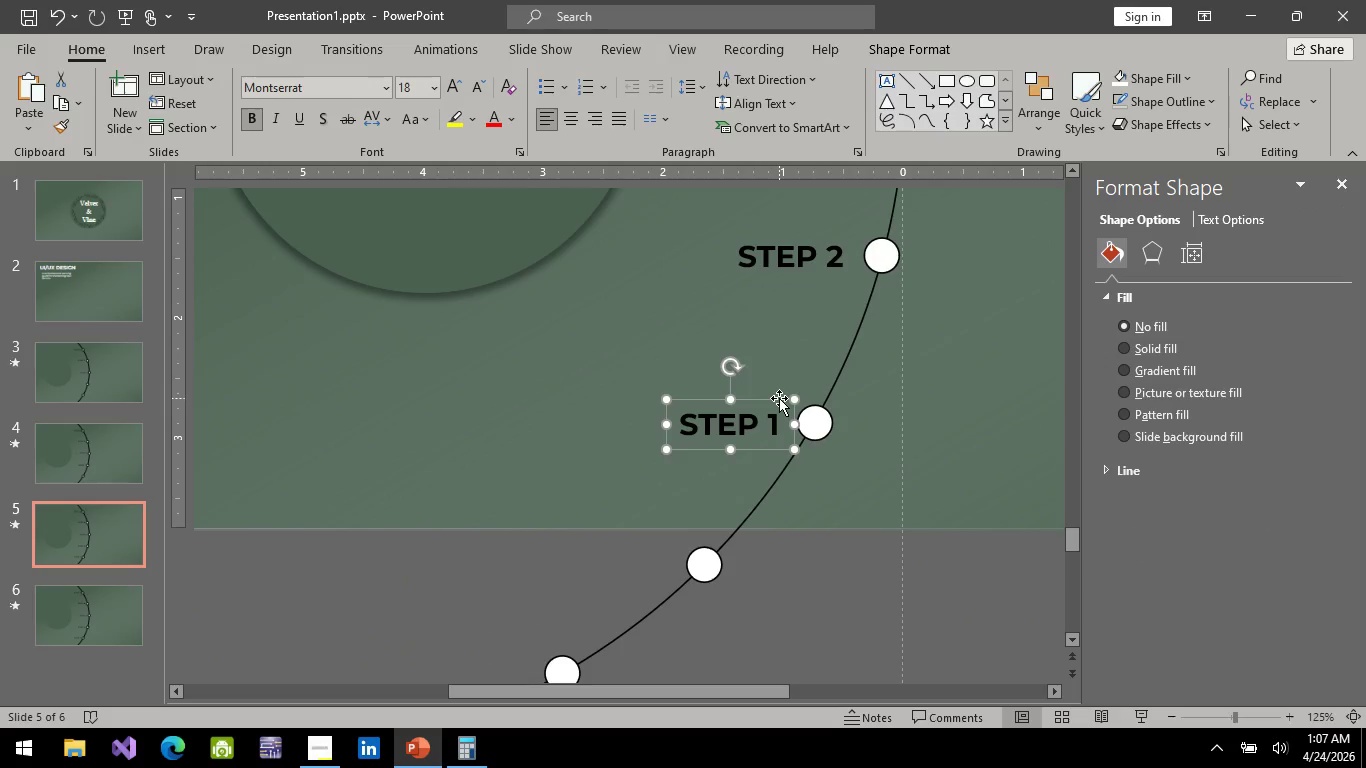 
left_click_drag(start_coordinate=[779, 398], to_coordinate=[667, 537])
 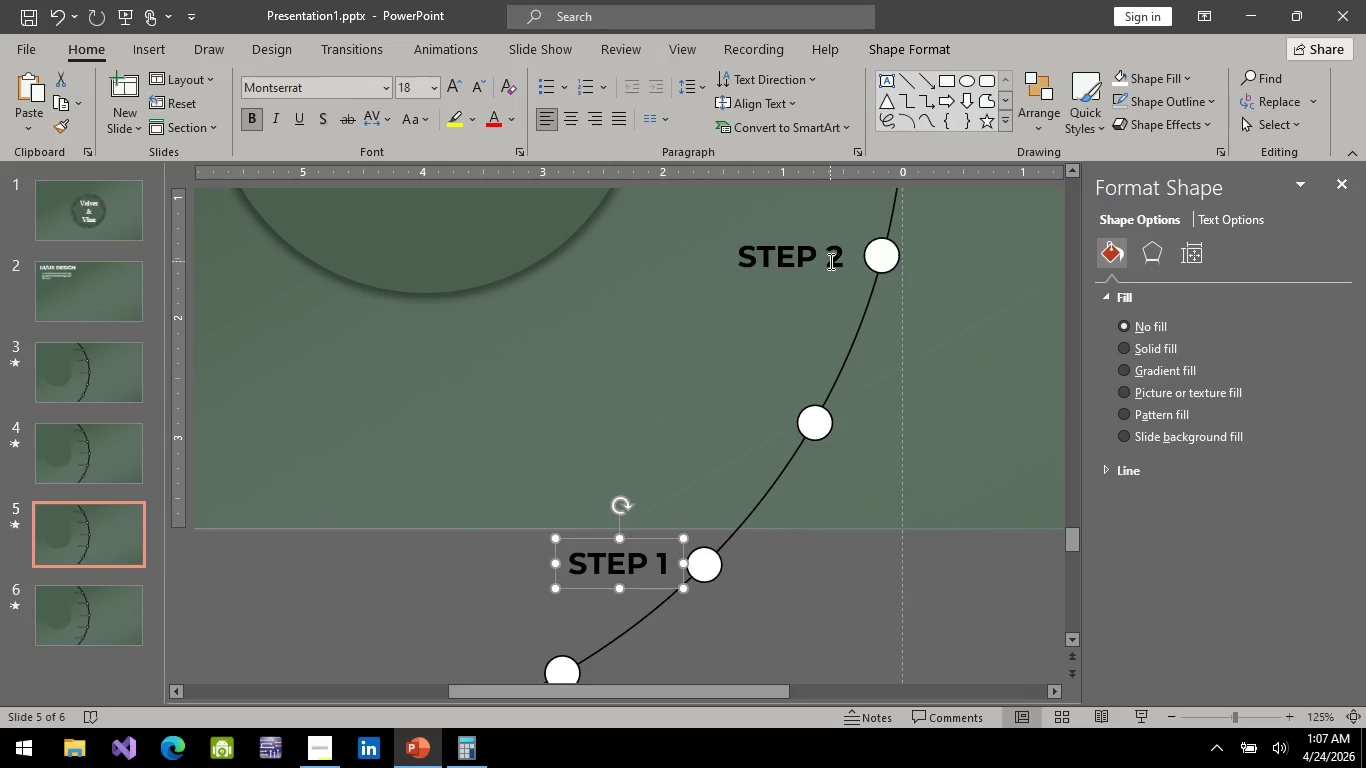 
left_click([829, 261])
 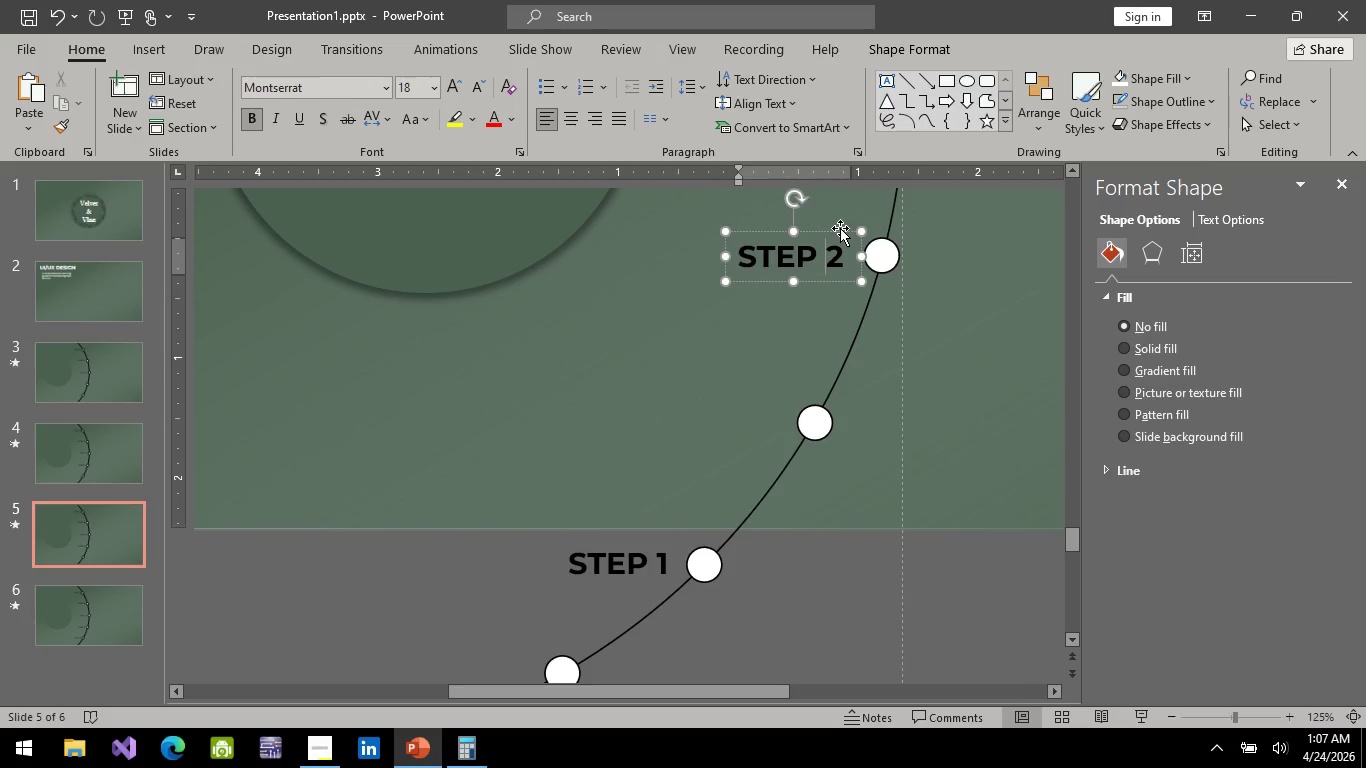 
left_click_drag(start_coordinate=[840, 228], to_coordinate=[768, 393])
 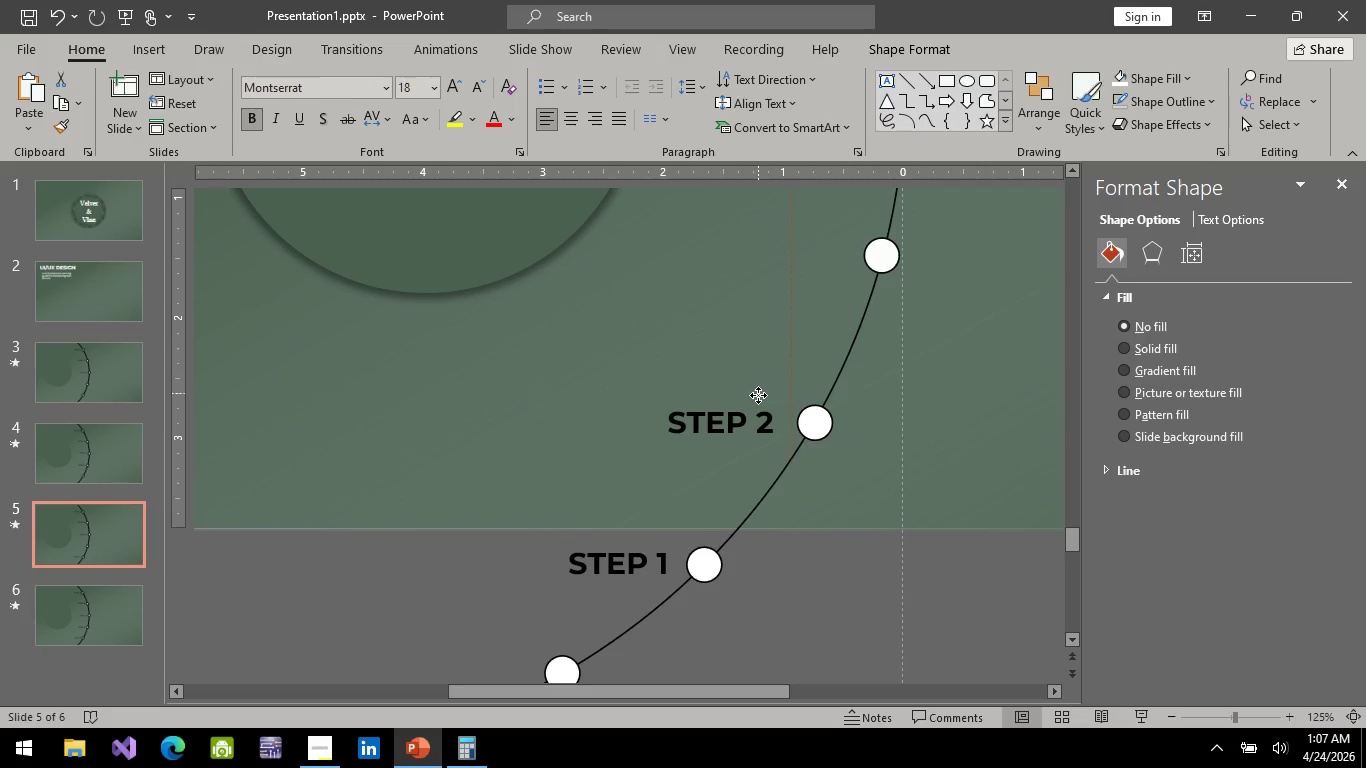 
wait(11.3)
 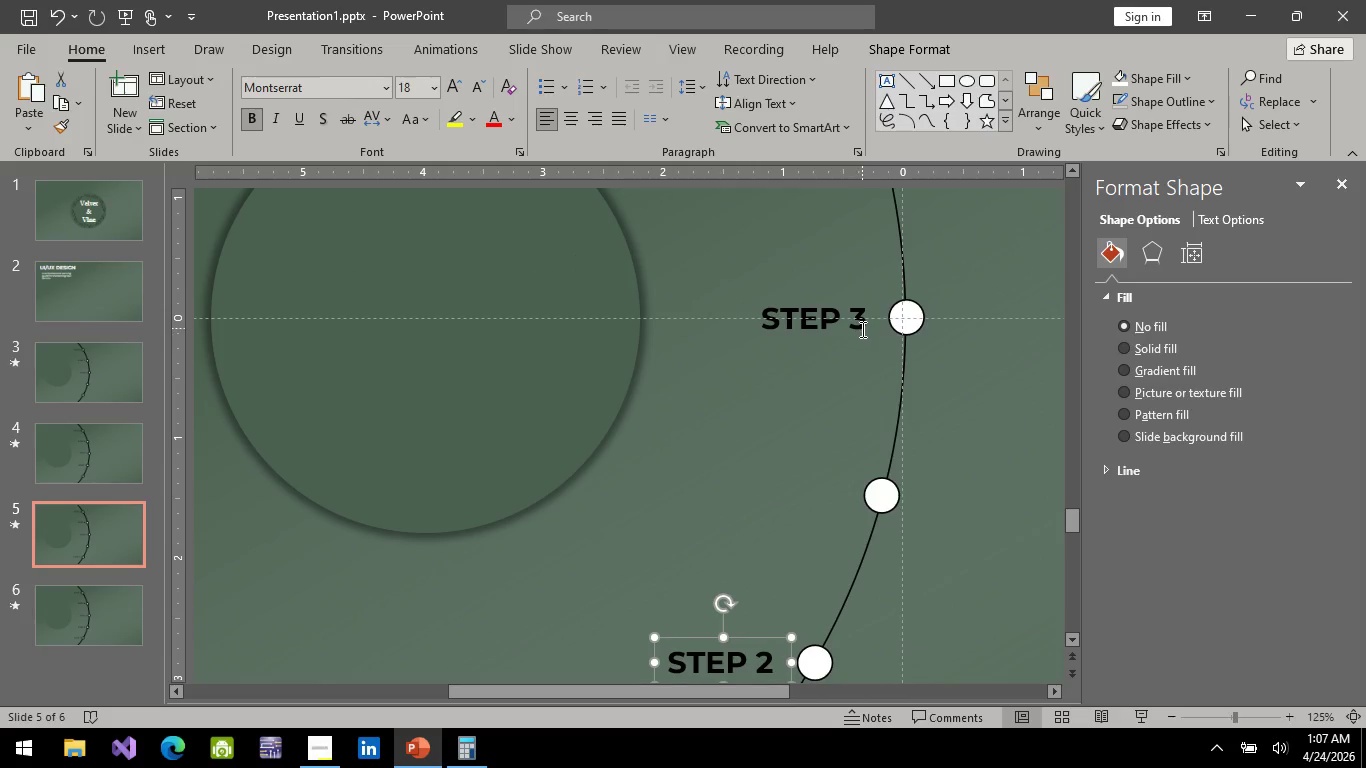 
left_click([859, 329])
 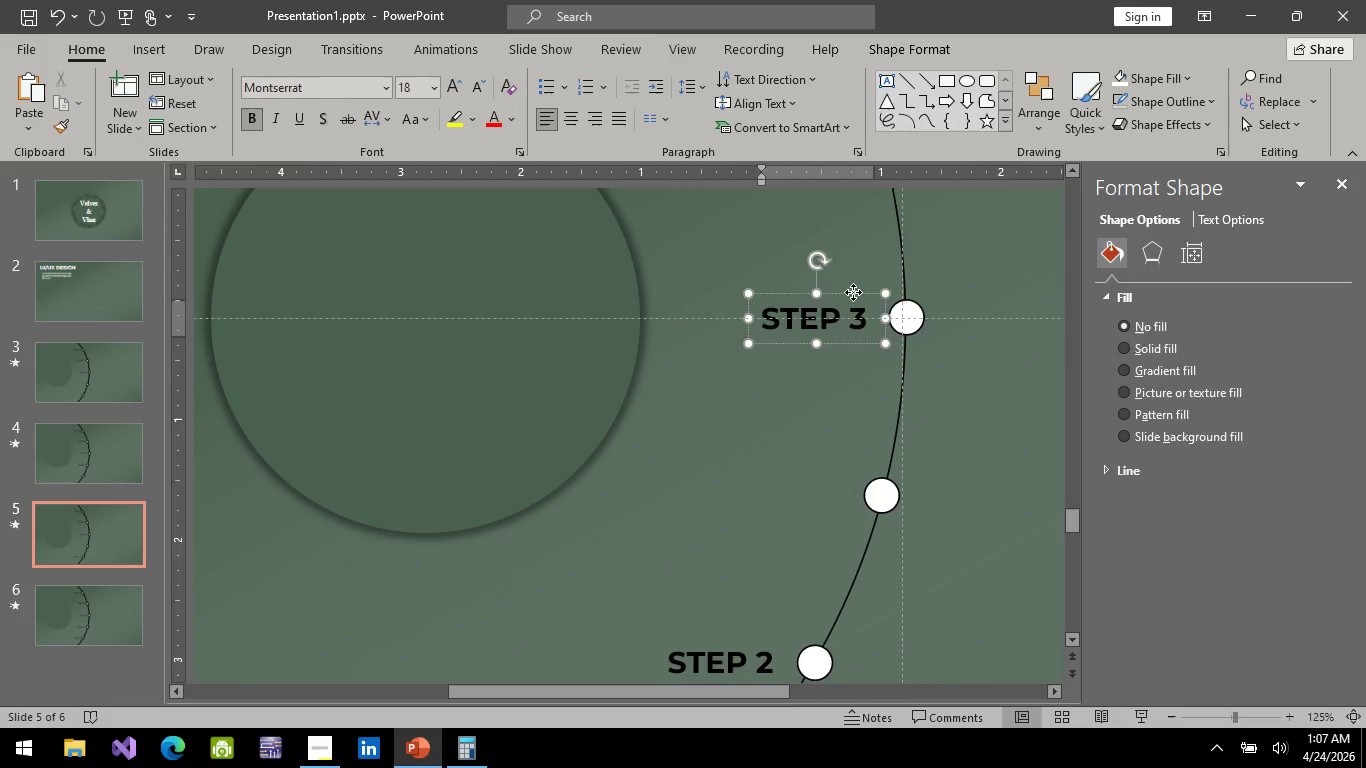 
scroll: coordinate [829, 428], scroll_direction: up, amount: 10.0
 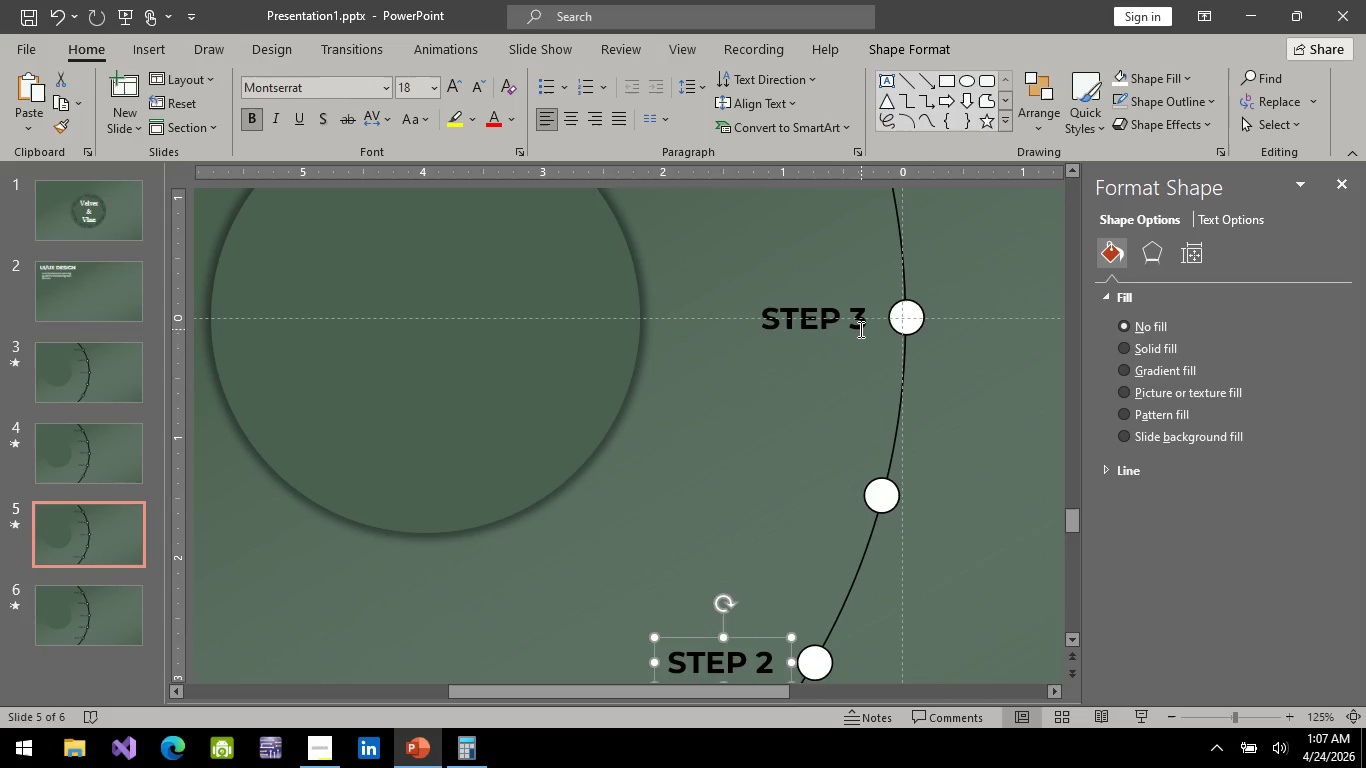 
left_click_drag(start_coordinate=[853, 292], to_coordinate=[826, 469])
 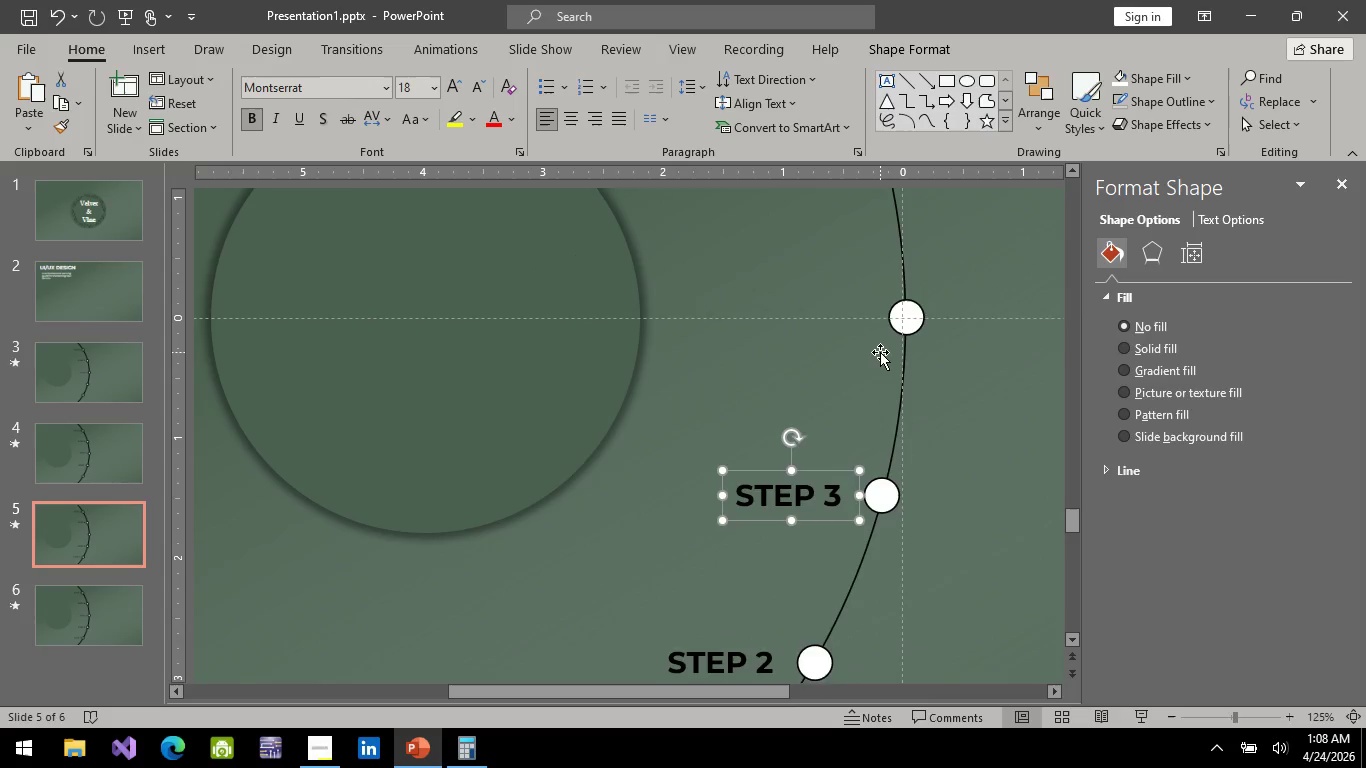 
left_click([805, 297])
 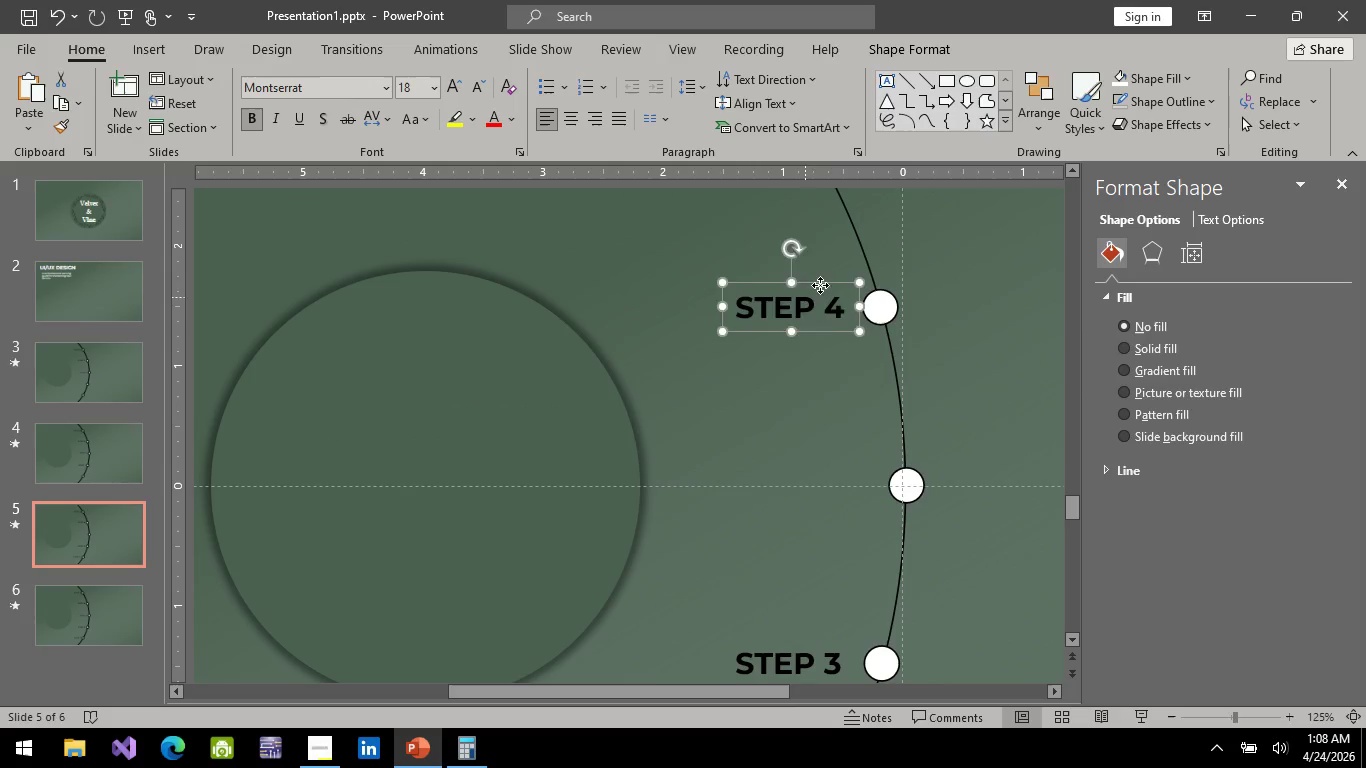 
scroll: coordinate [875, 352], scroll_direction: up, amount: 7.0
 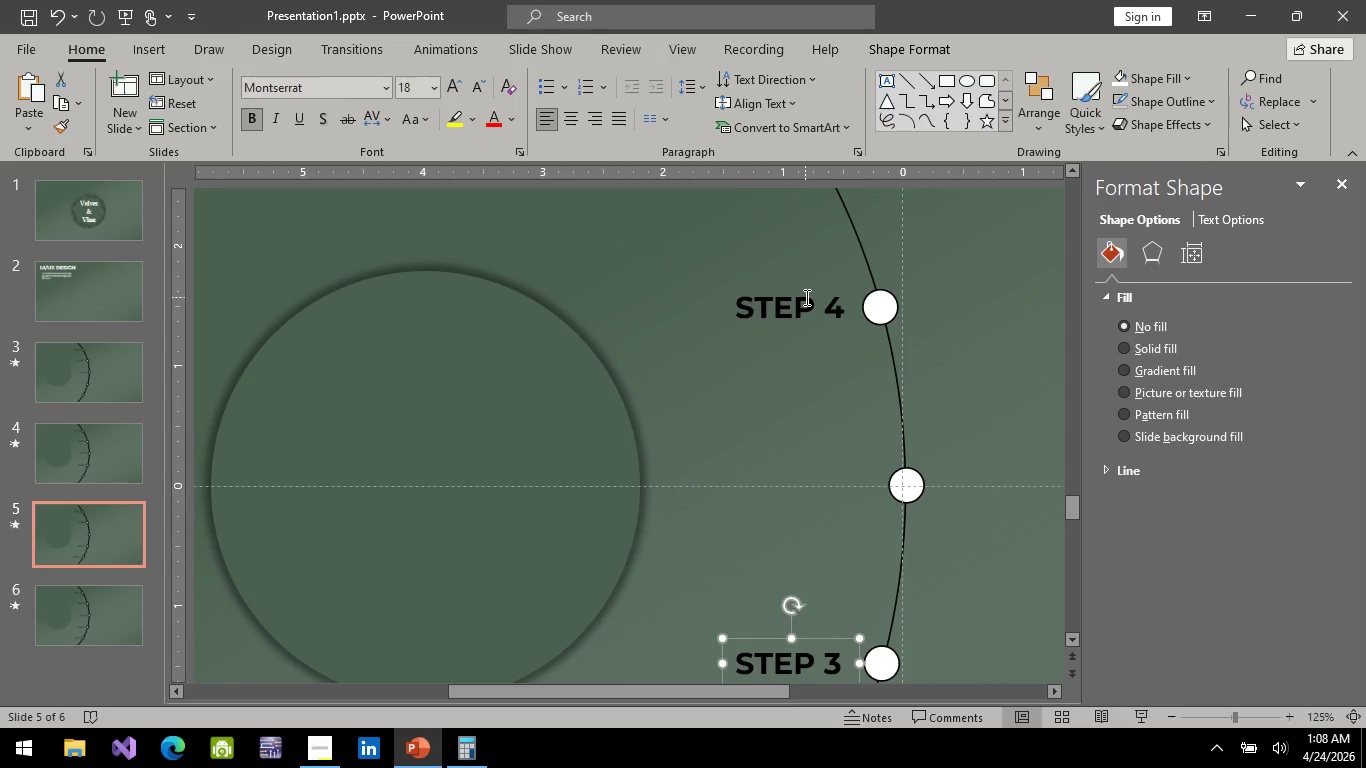 
left_click_drag(start_coordinate=[821, 281], to_coordinate=[842, 460])
 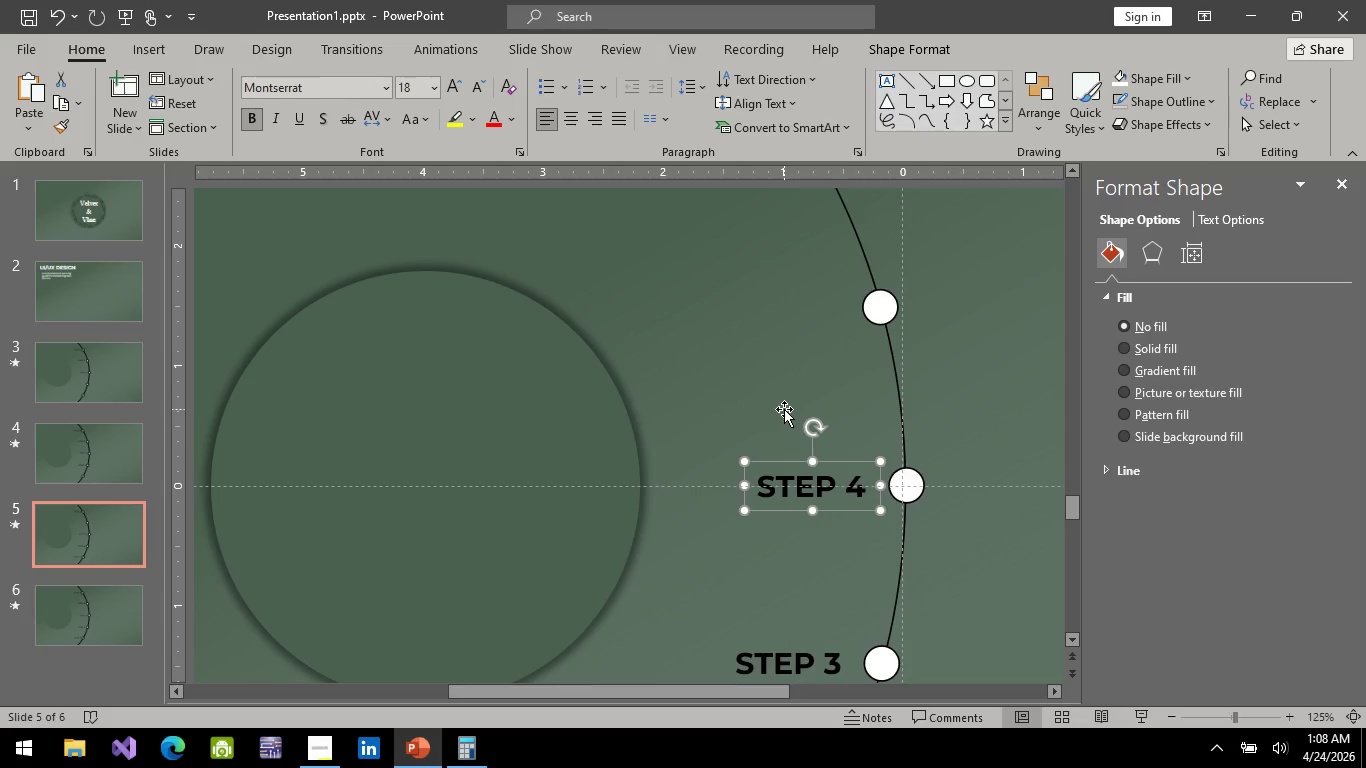 
wait(11.86)
 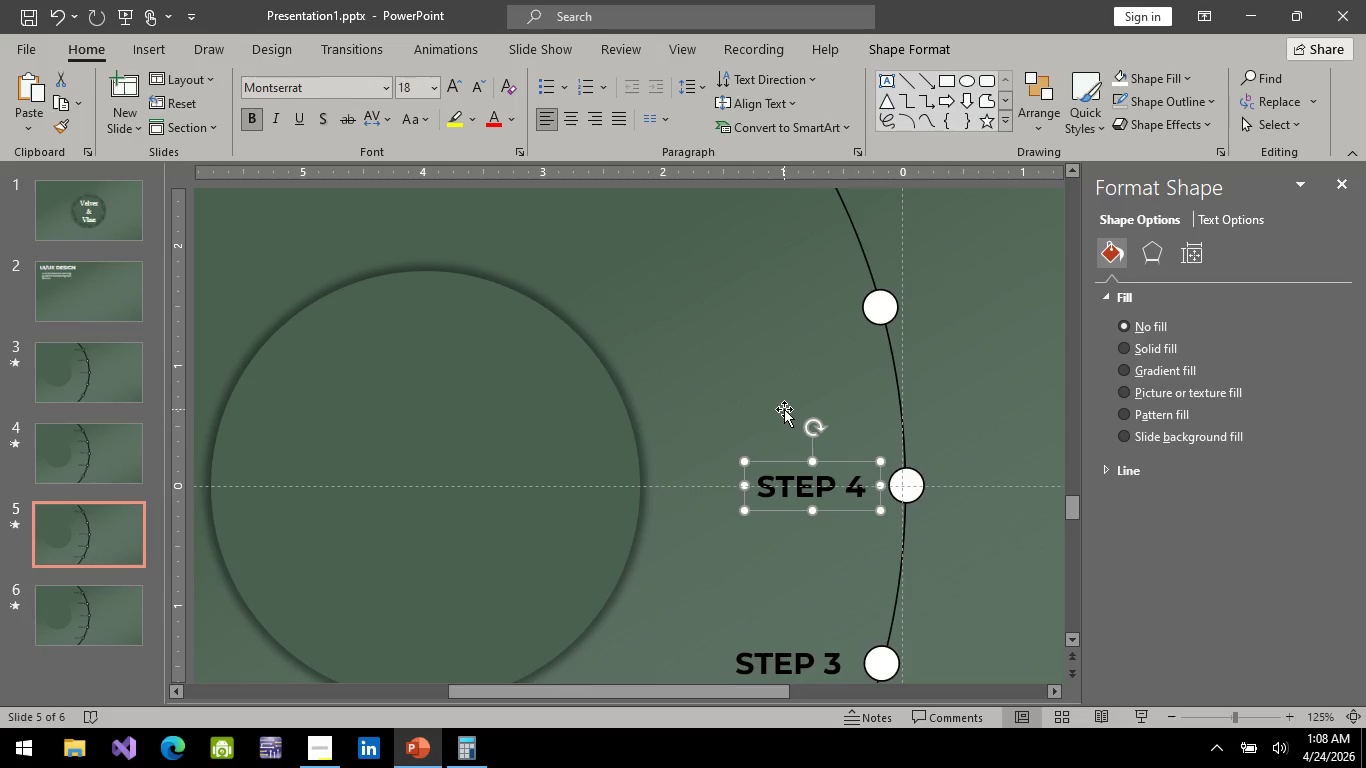 
scroll: coordinate [753, 283], scroll_direction: up, amount: 3.0
 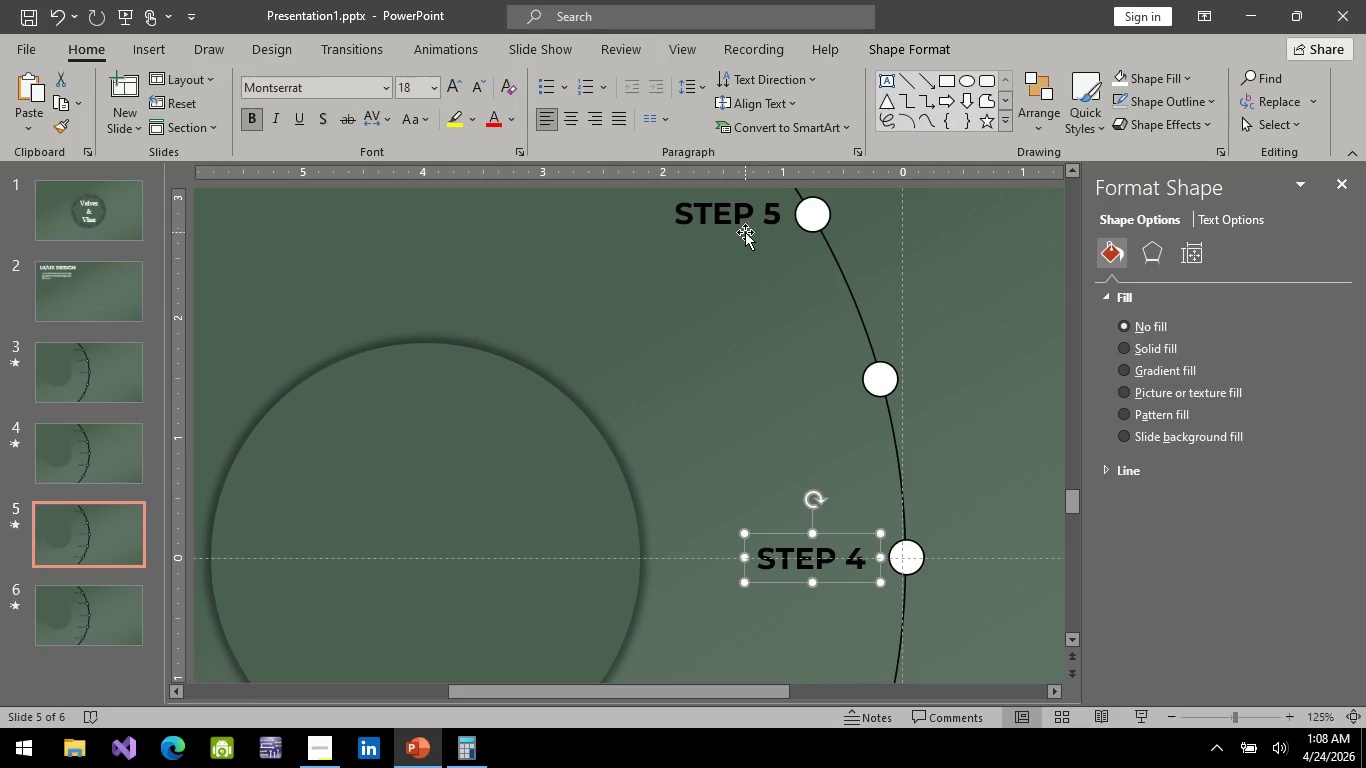 
left_click([745, 232])
 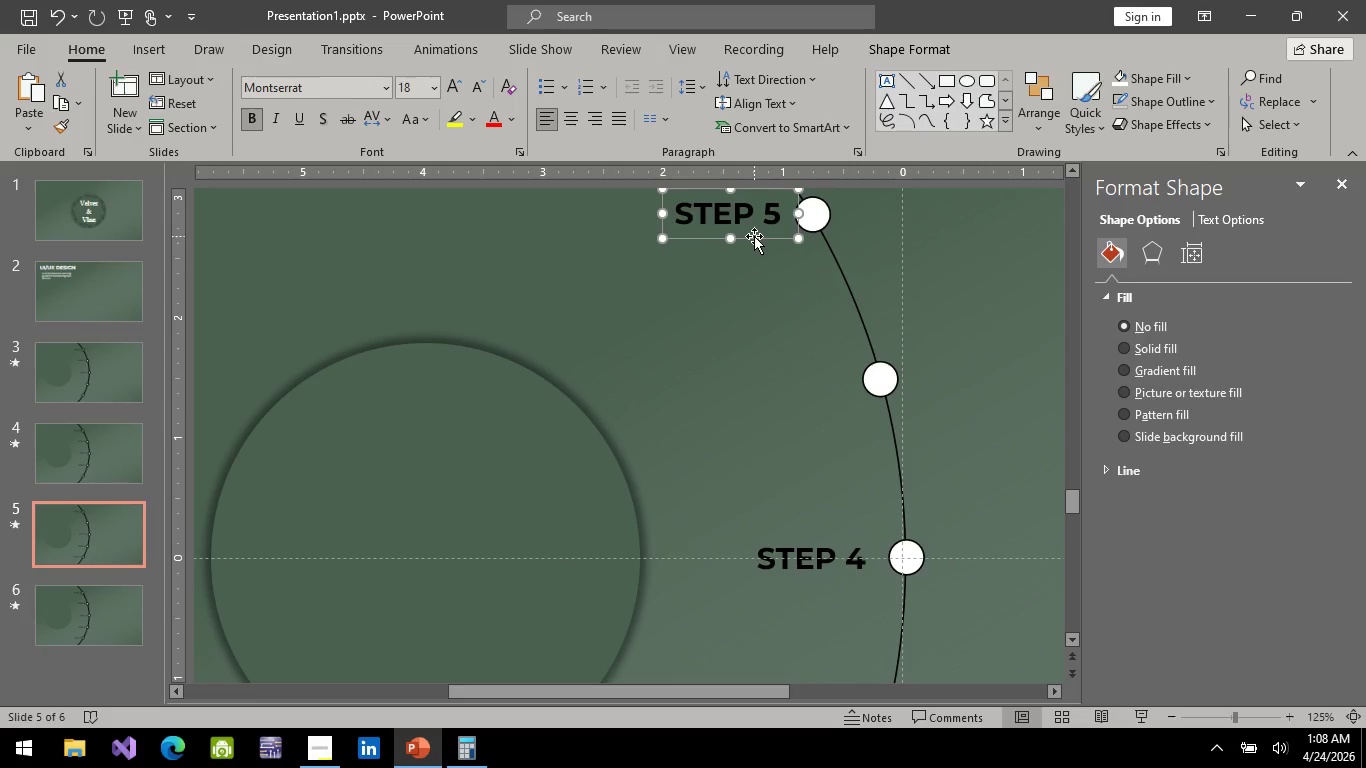 
left_click([754, 236])
 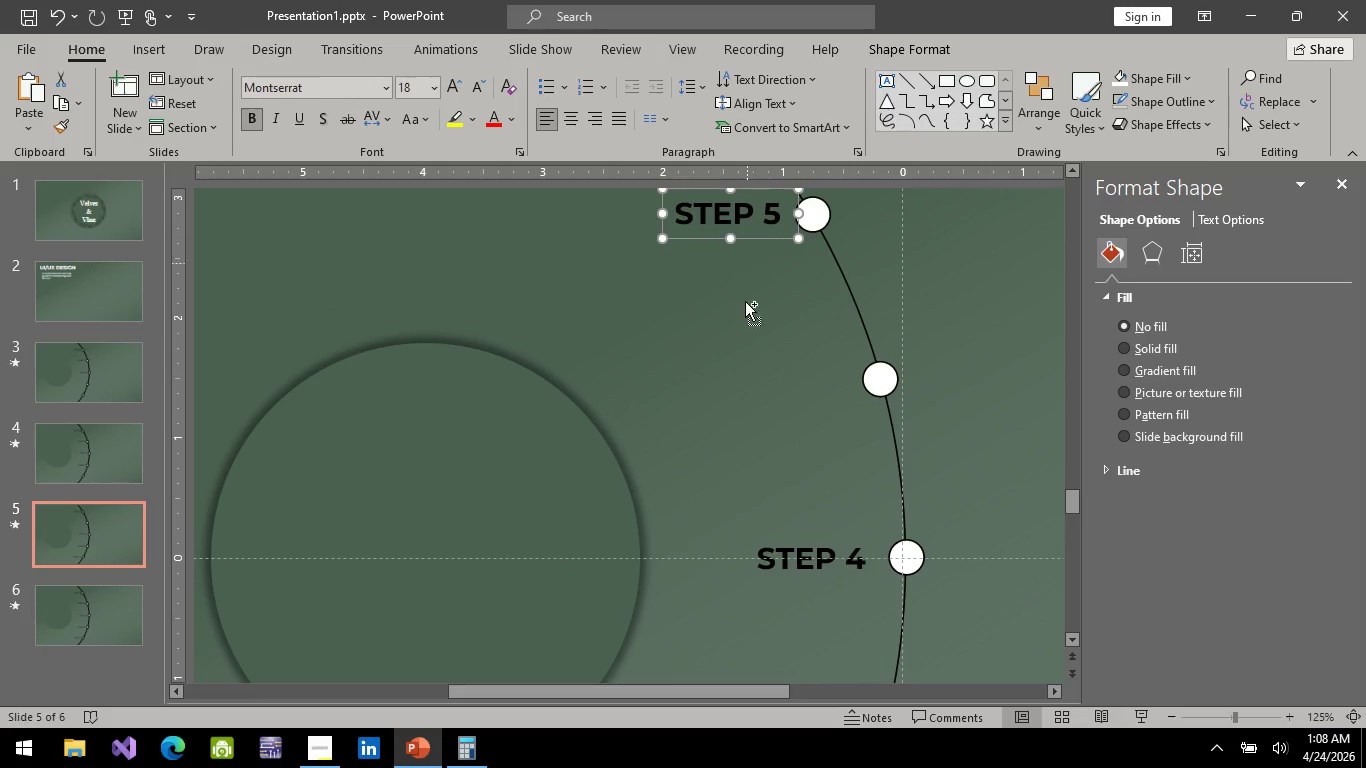 
key(Control+C)
 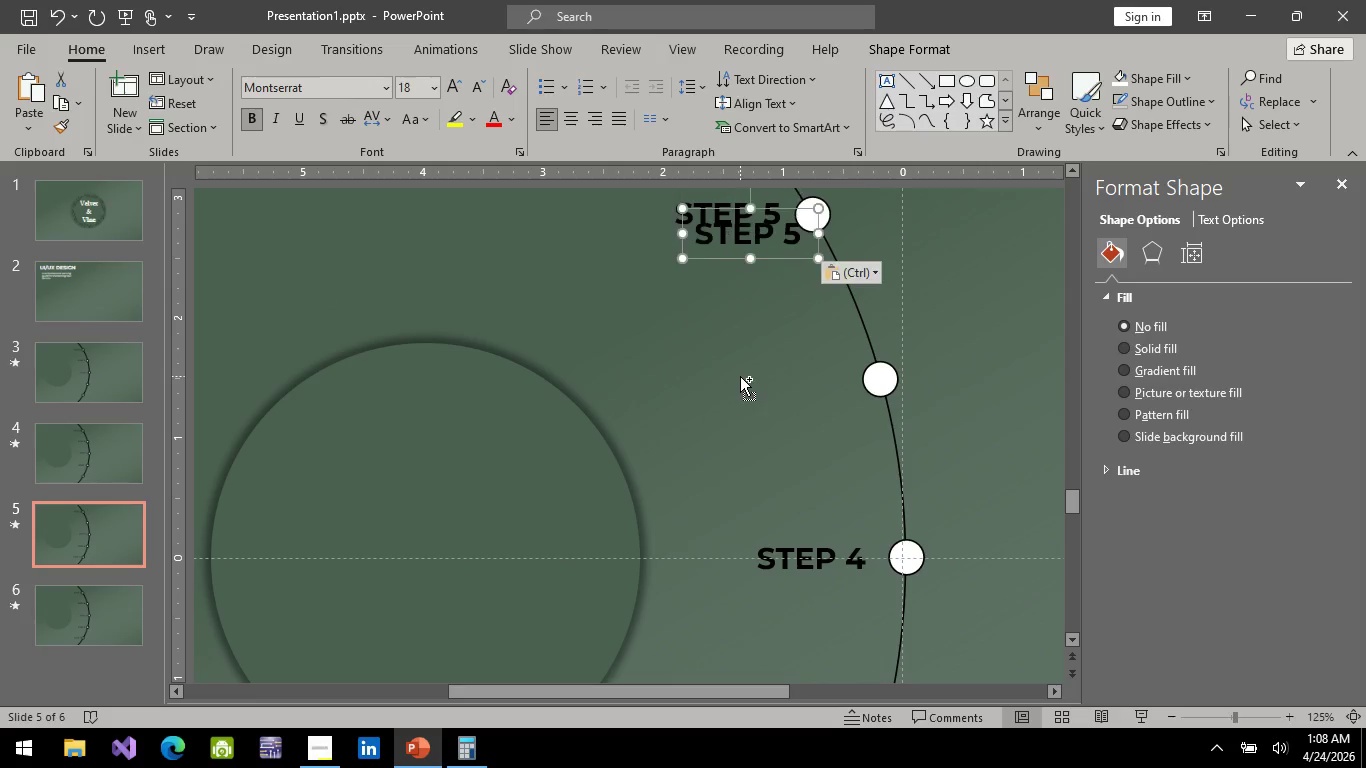 
key(Control+V)
 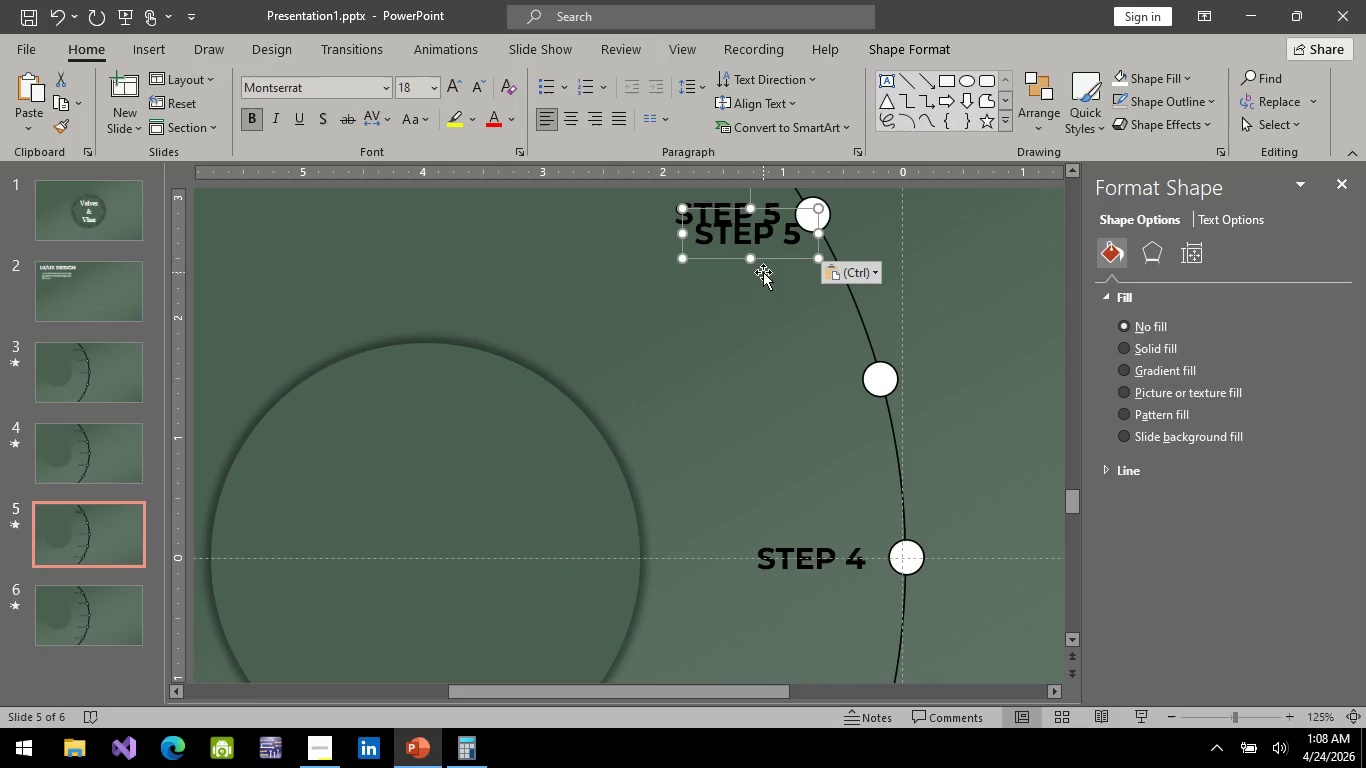 
key(Control+ControlLeft)
 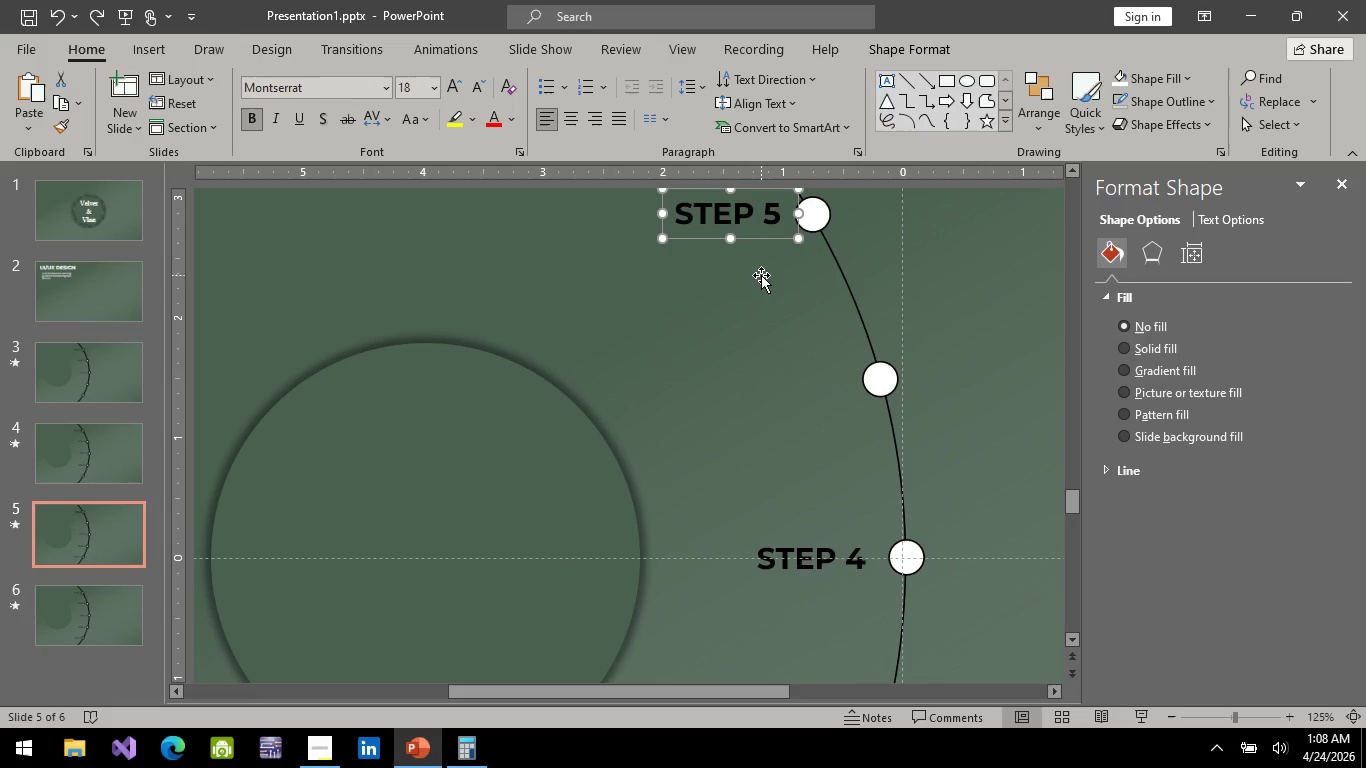 
key(Control+Z)
 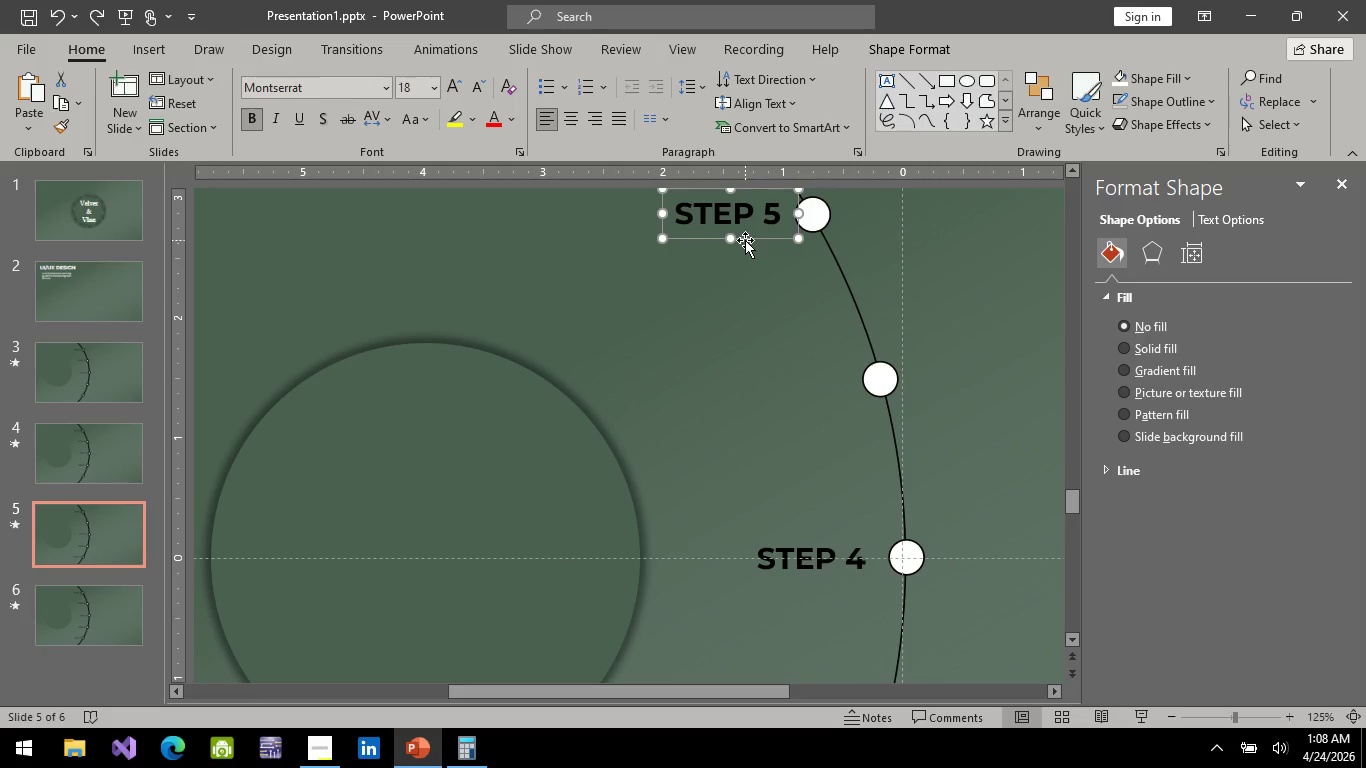 
left_click_drag(start_coordinate=[745, 240], to_coordinate=[816, 401])
 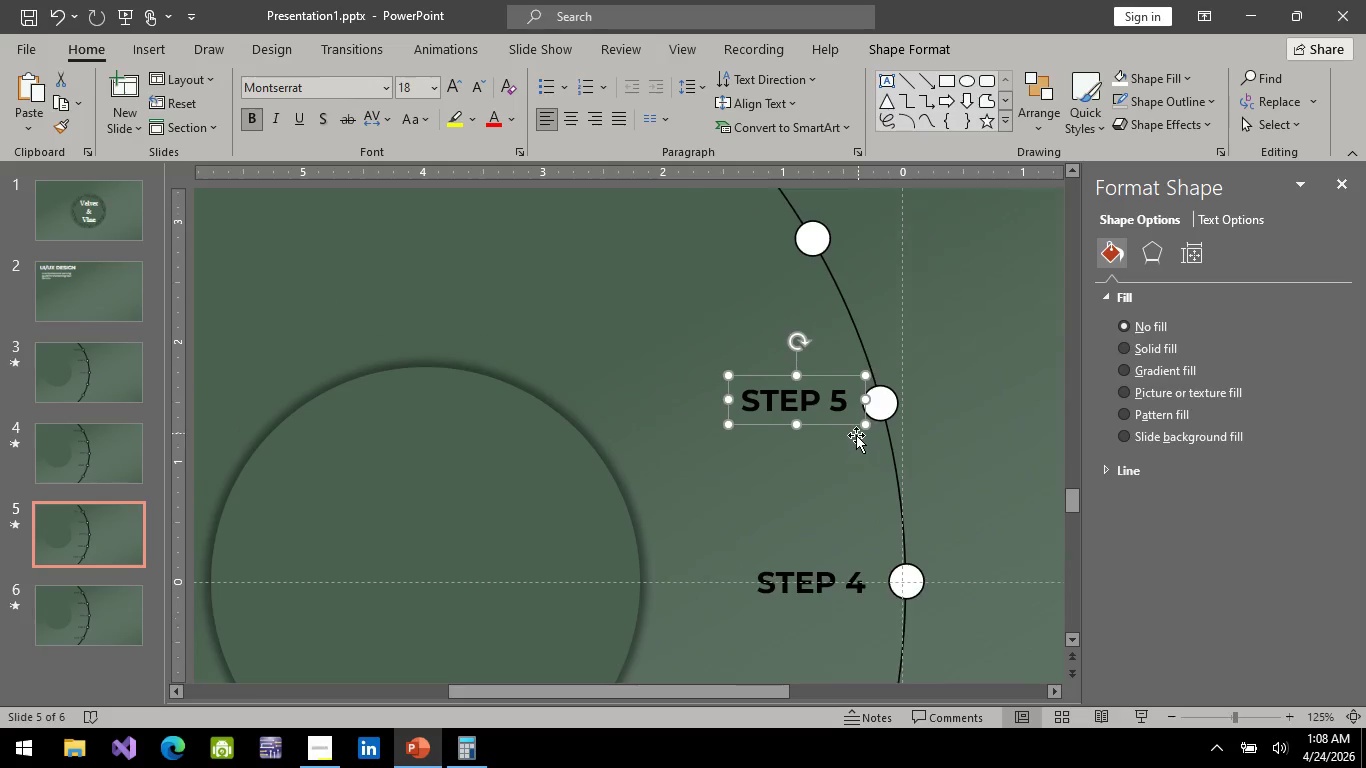 
scroll: coordinate [856, 435], scroll_direction: up, amount: 3.0
 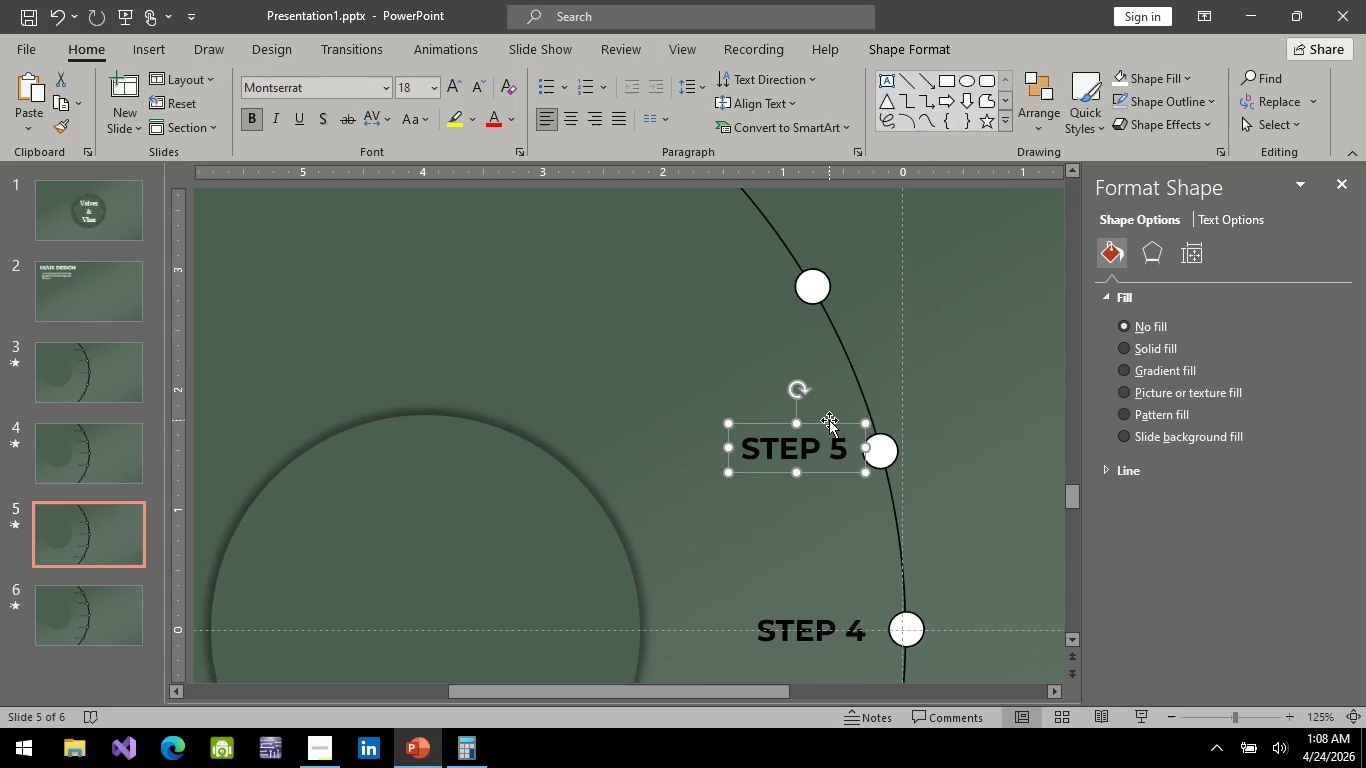 
left_click_drag(start_coordinate=[829, 420], to_coordinate=[820, 423])
 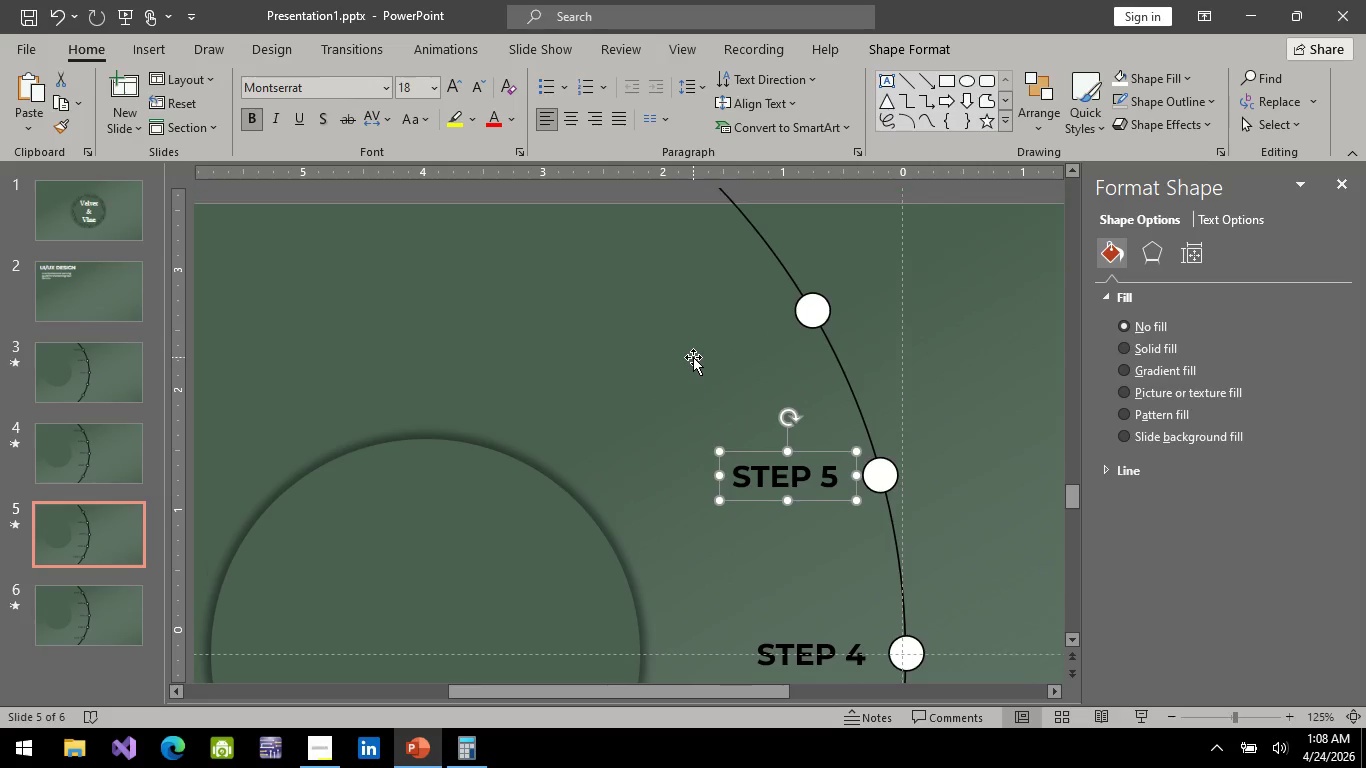 
scroll: coordinate [691, 358], scroll_direction: up, amount: 4.0
 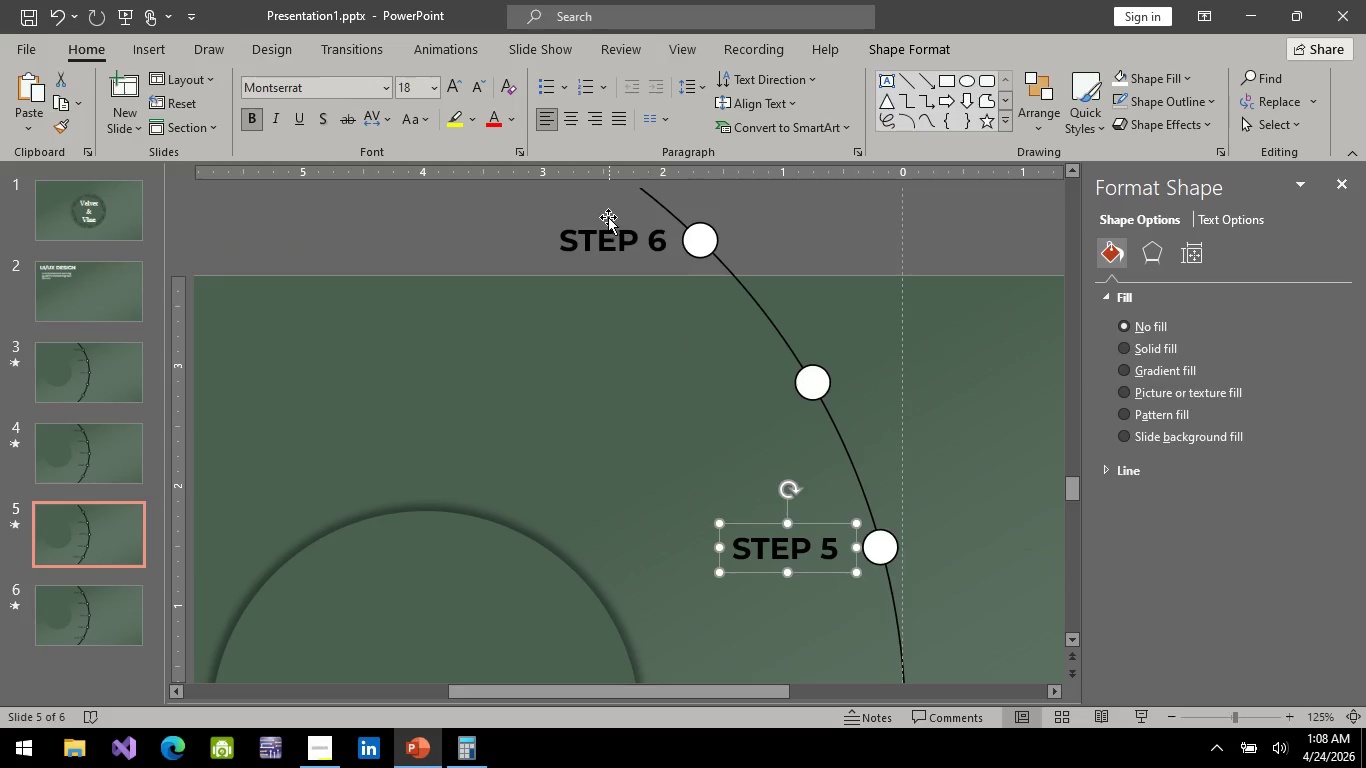 
left_click([608, 217])
 